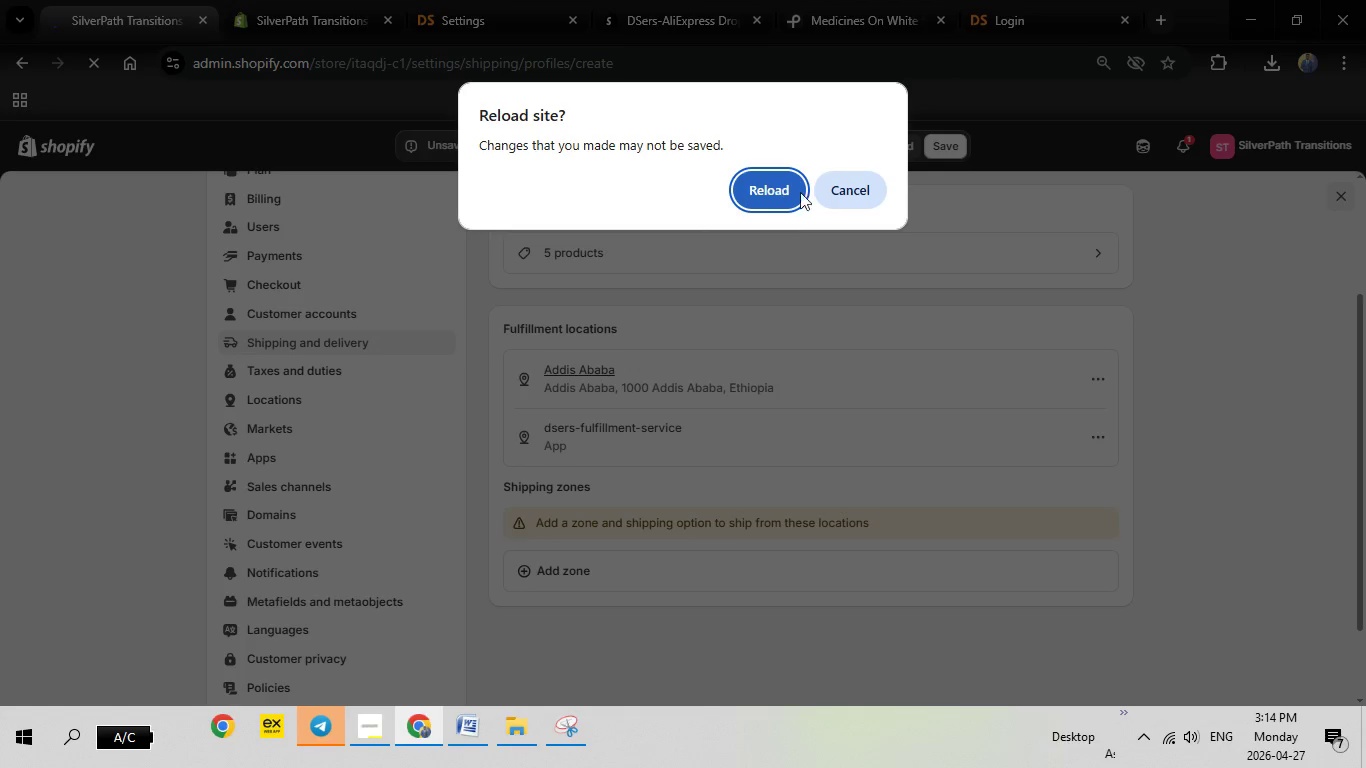 
left_click([833, 196])
 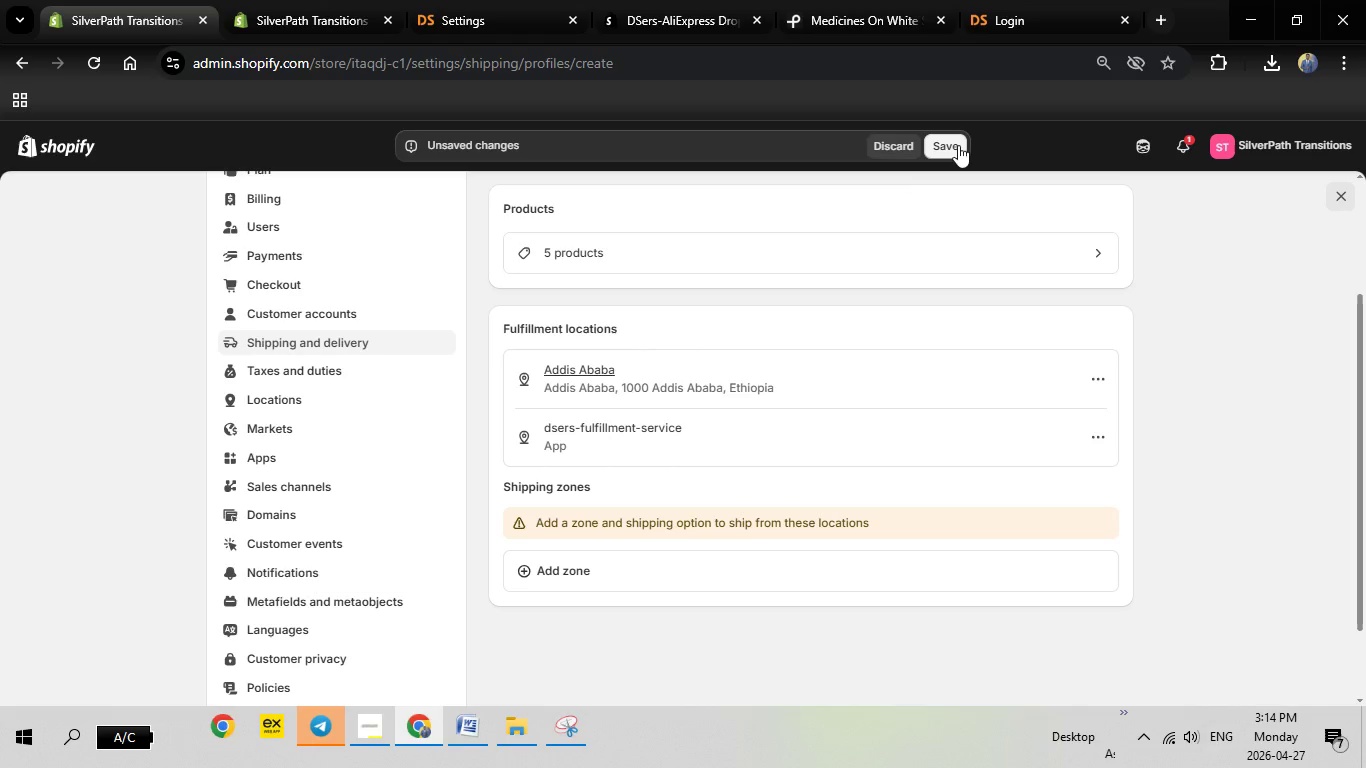 
left_click([958, 145])
 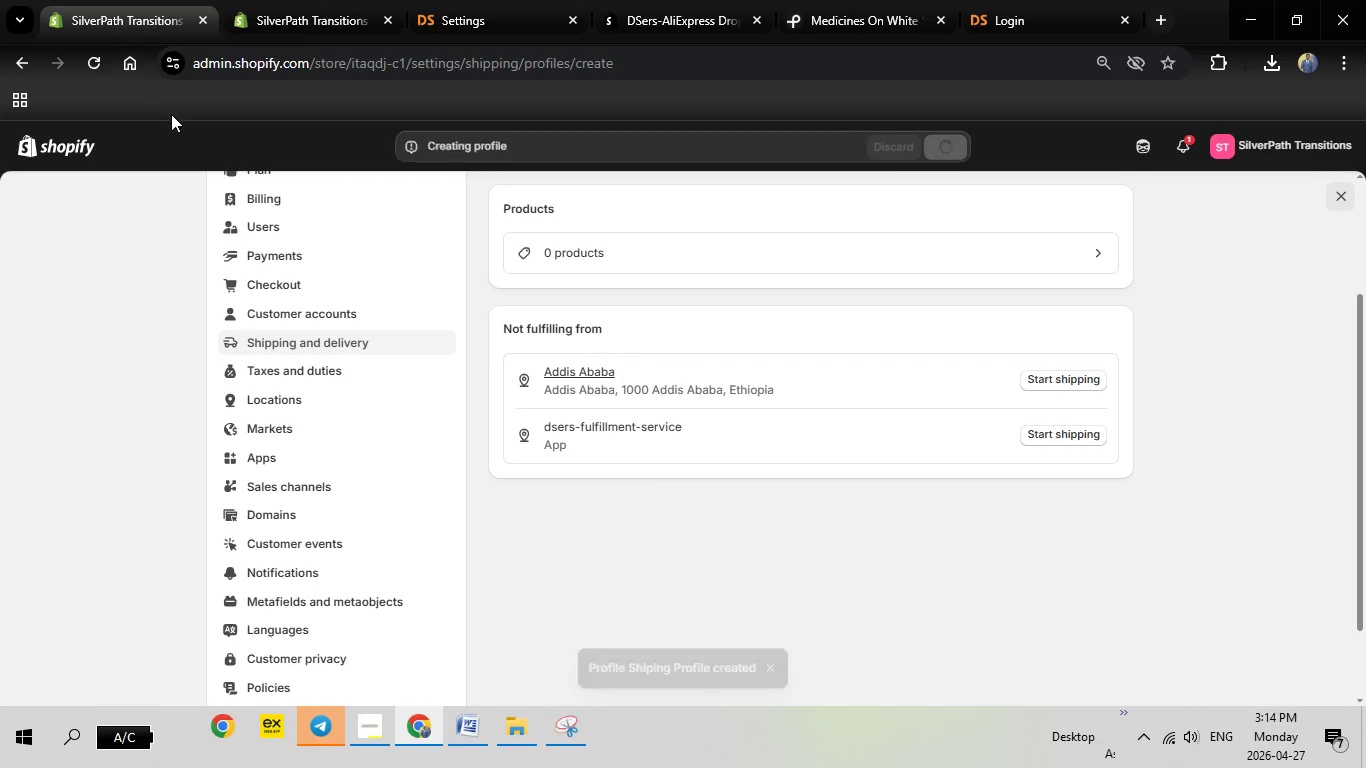 
left_click([89, 64])
 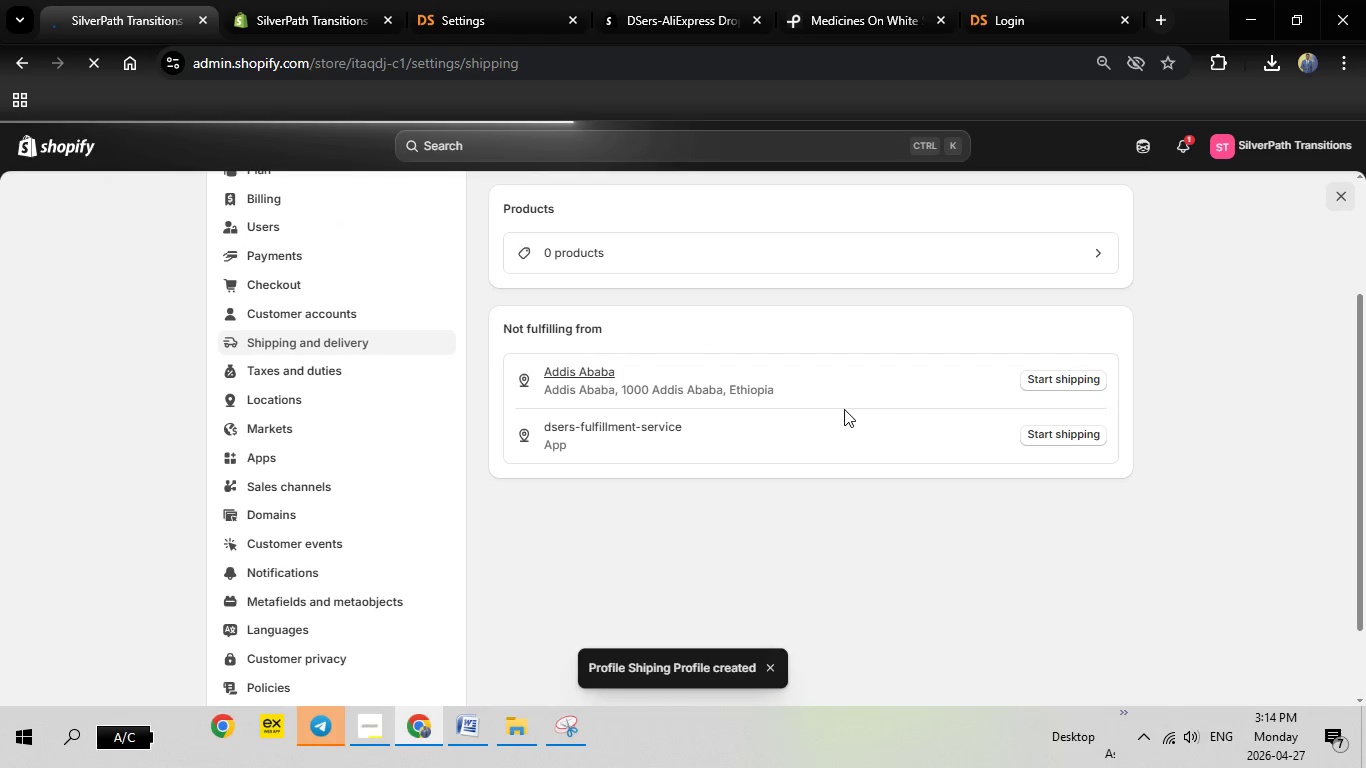 
scroll: coordinate [856, 407], scroll_direction: up, amount: 4.0
 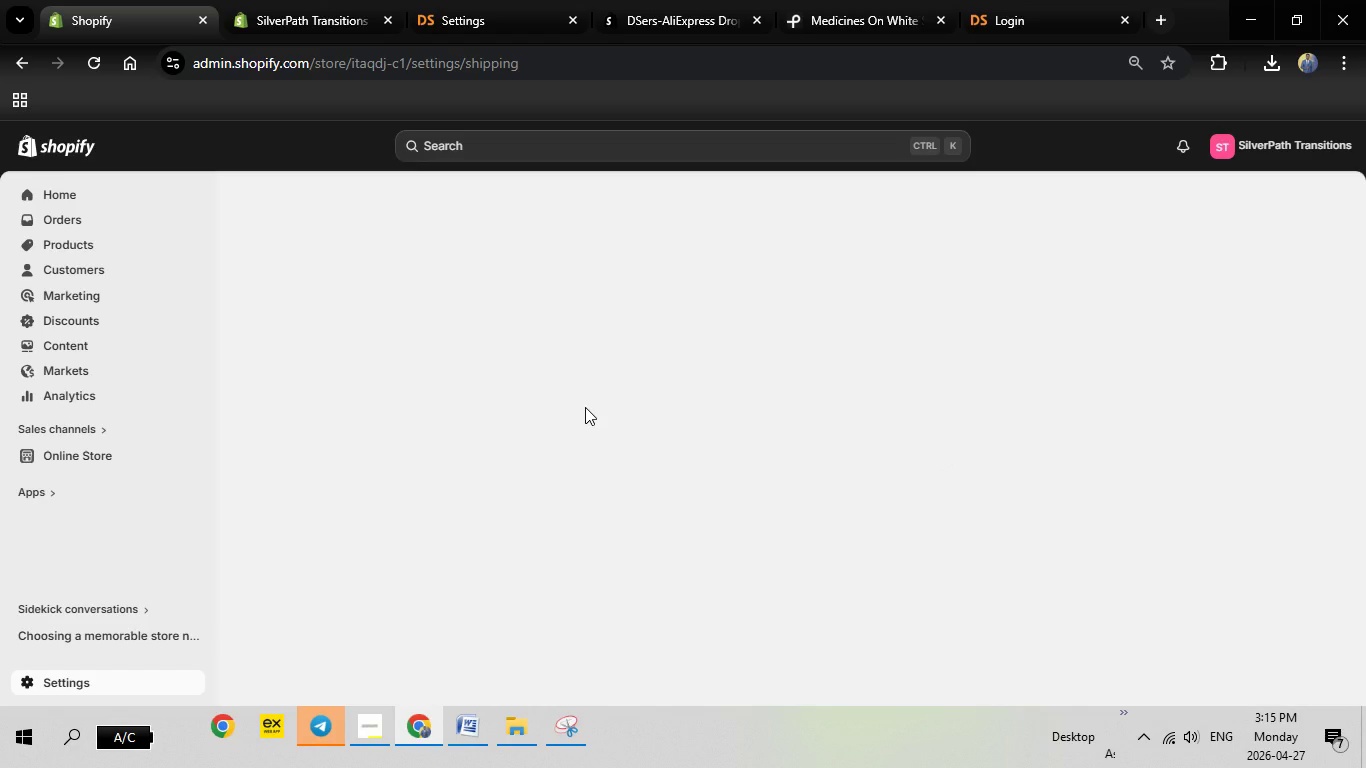 
wait(17.13)
 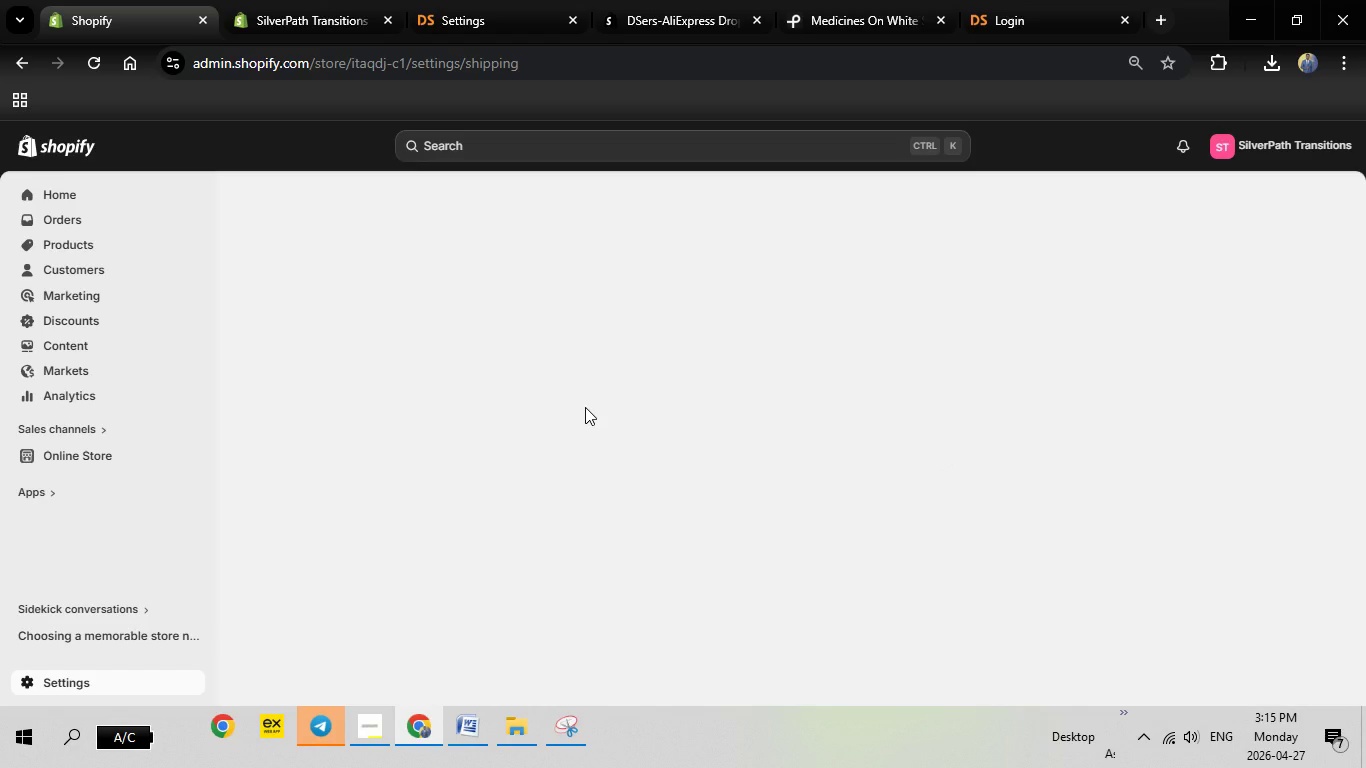 
scroll: coordinate [682, 407], scroll_direction: down, amount: 1.0
 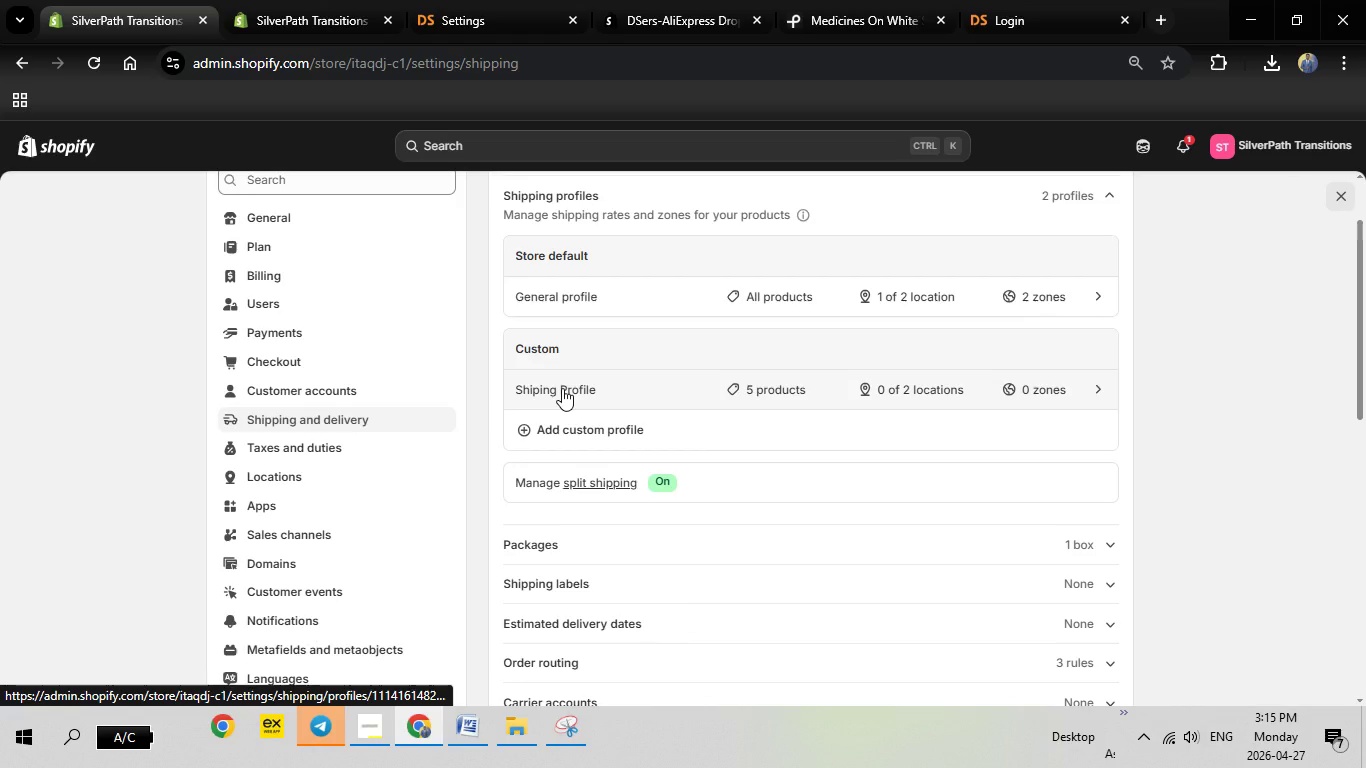 
left_click([562, 388])
 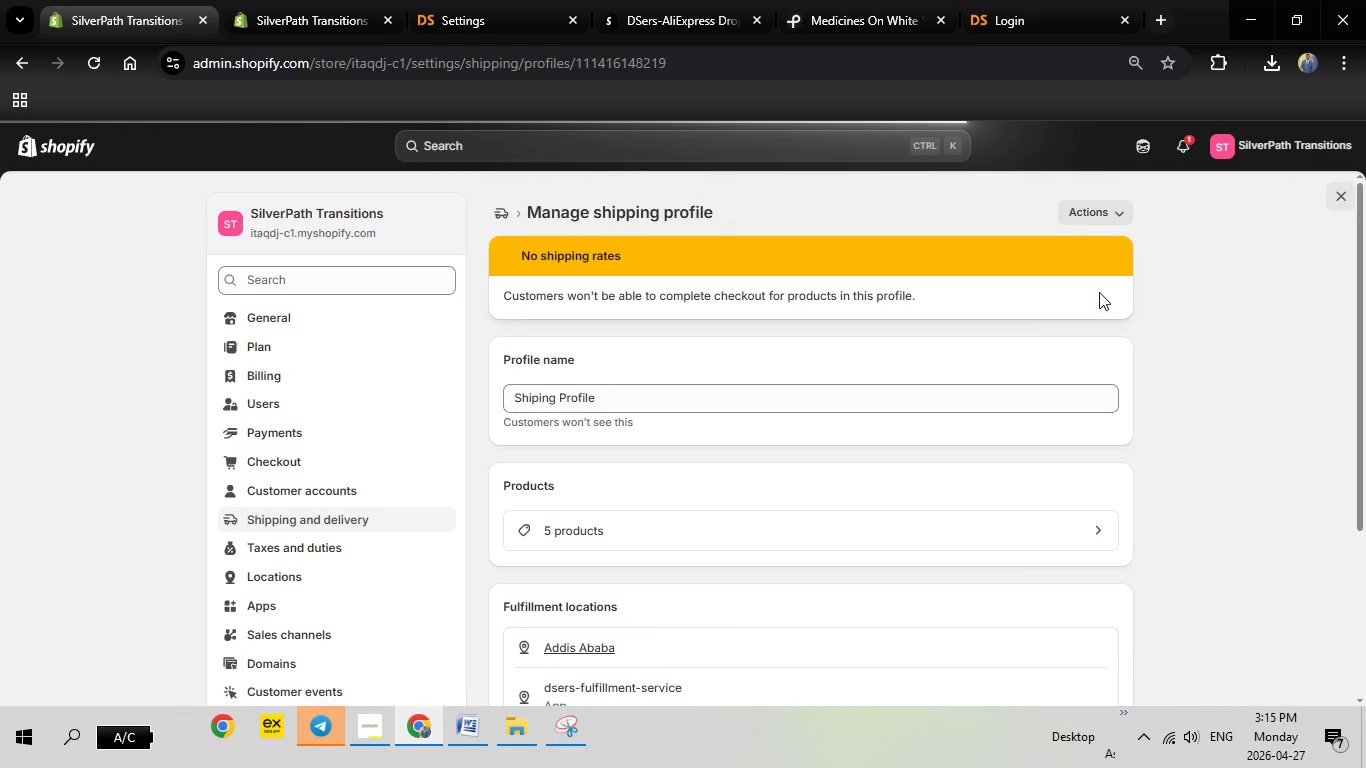 
wait(5.12)
 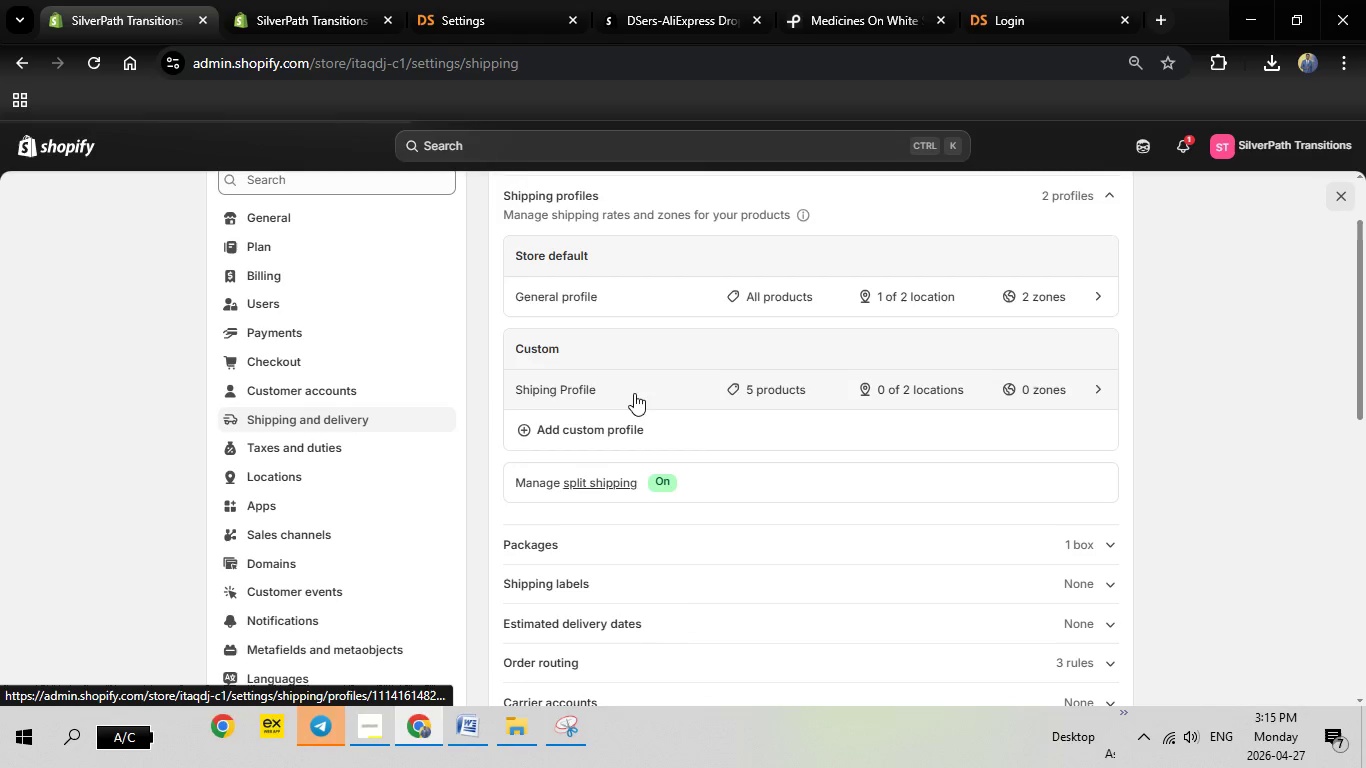 
scroll: coordinate [745, 431], scroll_direction: down, amount: 7.0
 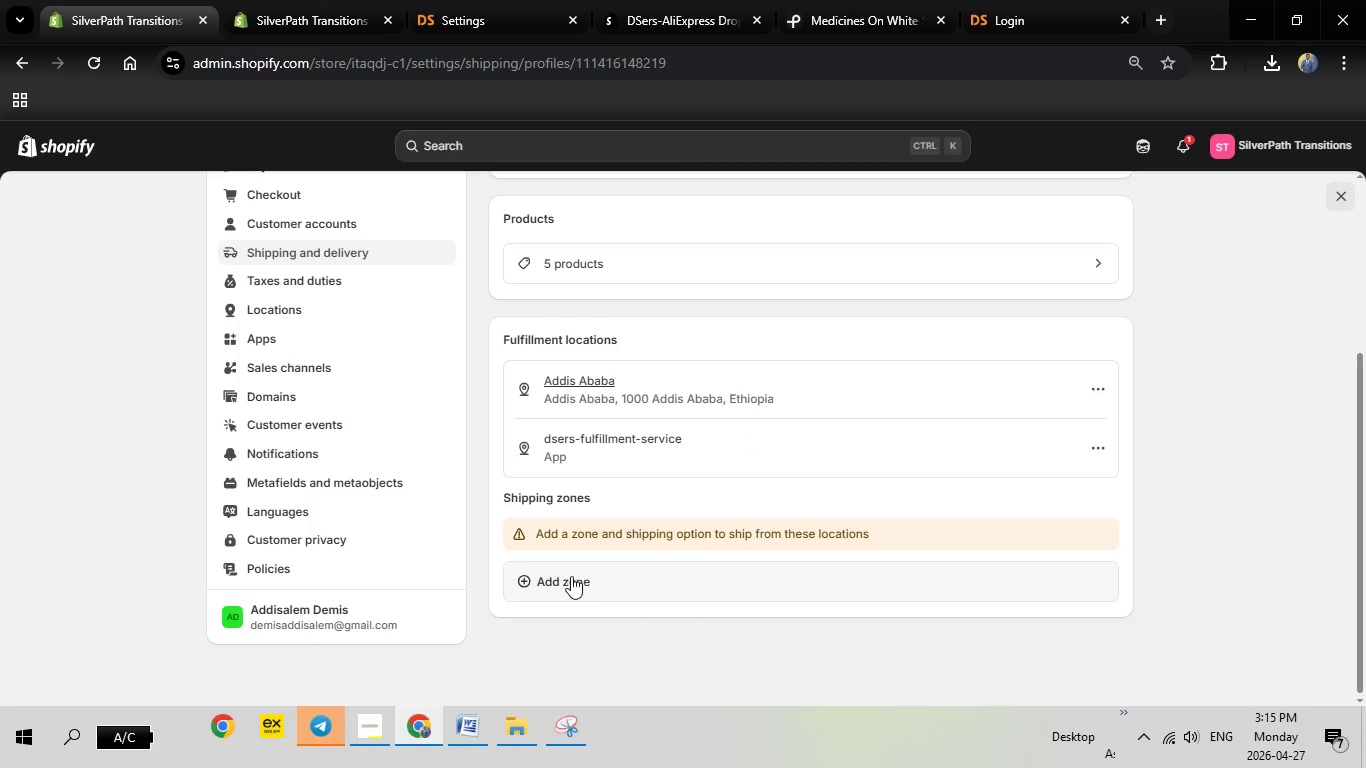 
left_click([571, 580])
 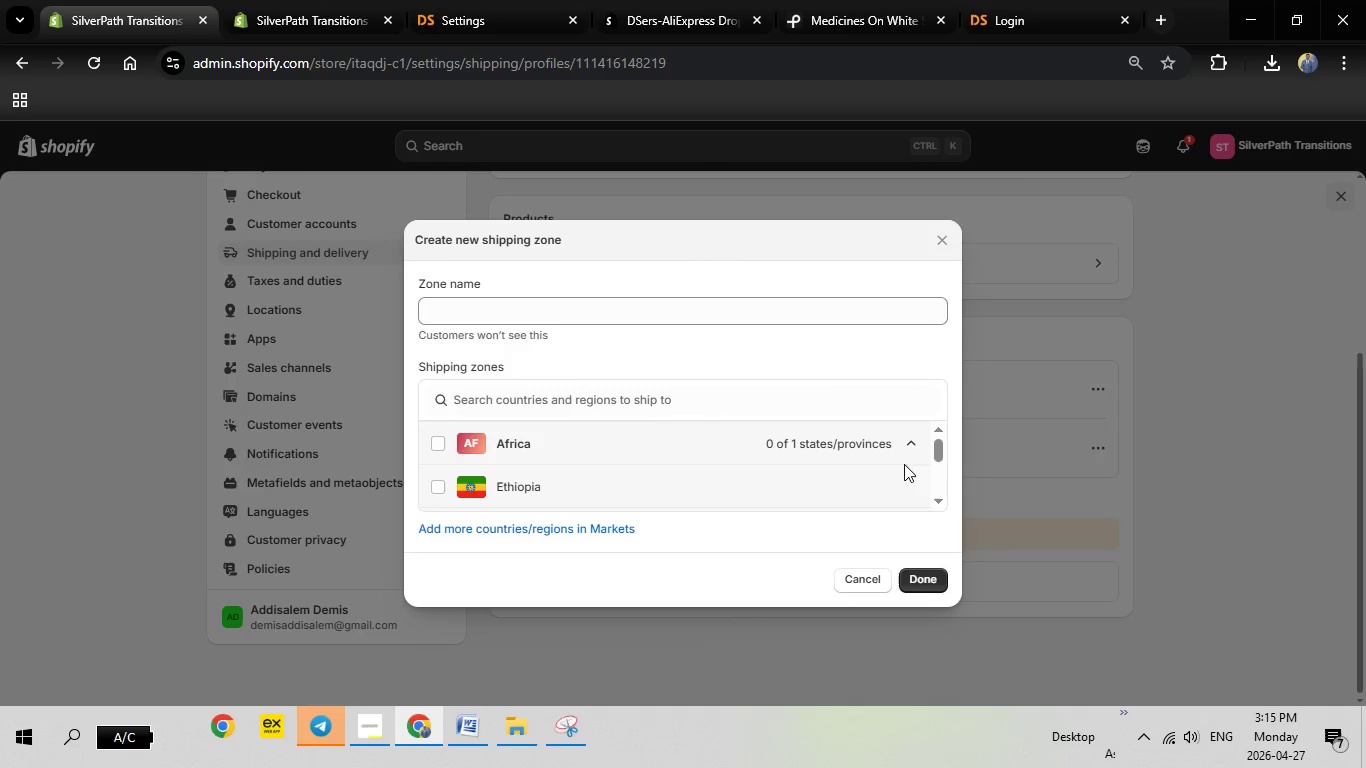 
scroll: coordinate [772, 463], scroll_direction: down, amount: 1.0
 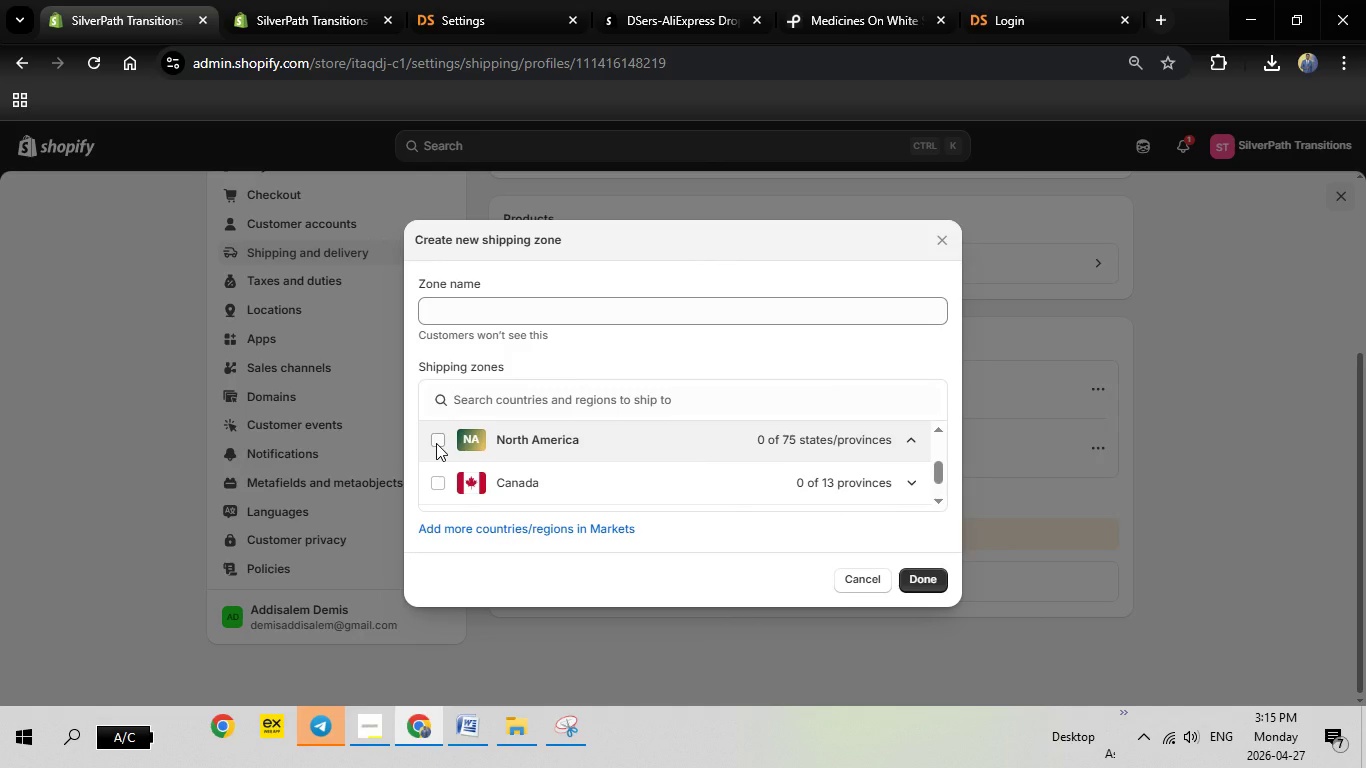 
left_click([436, 443])
 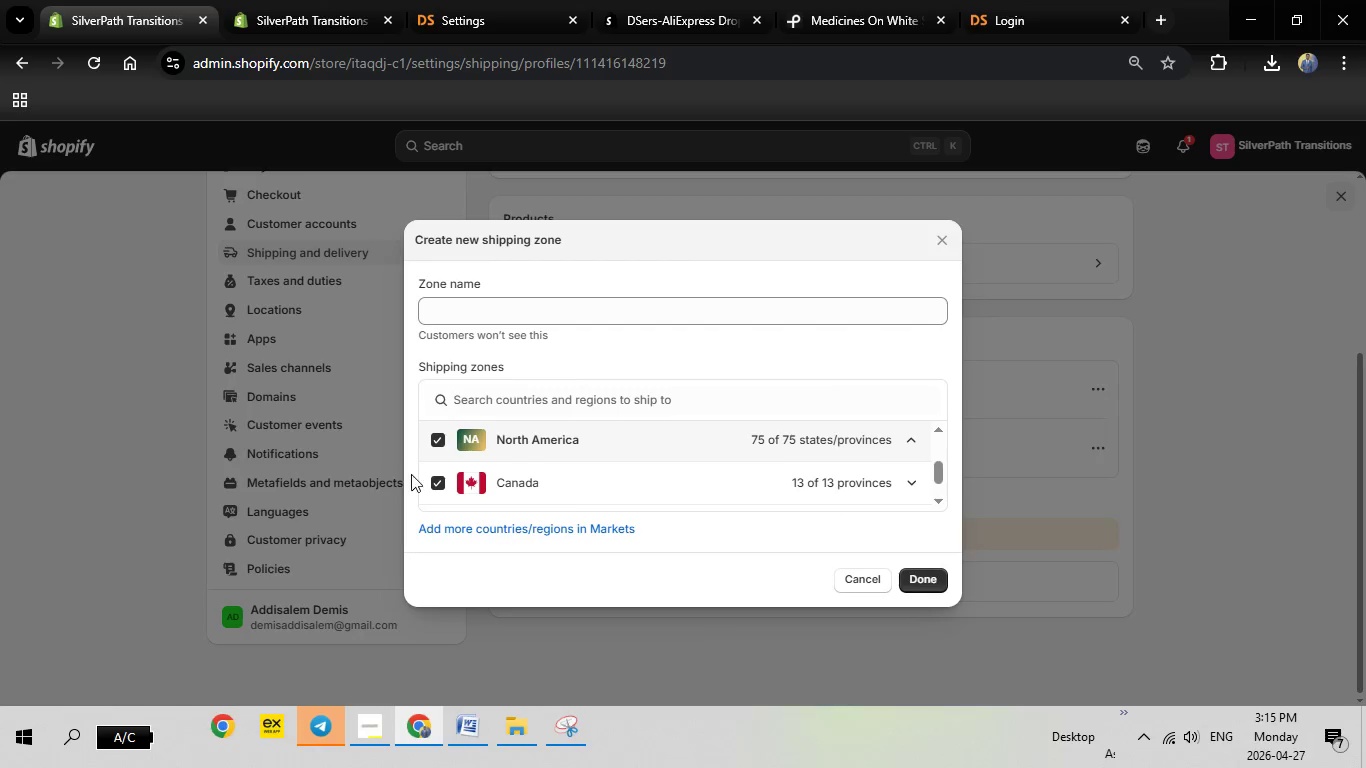 
left_click([435, 479])
 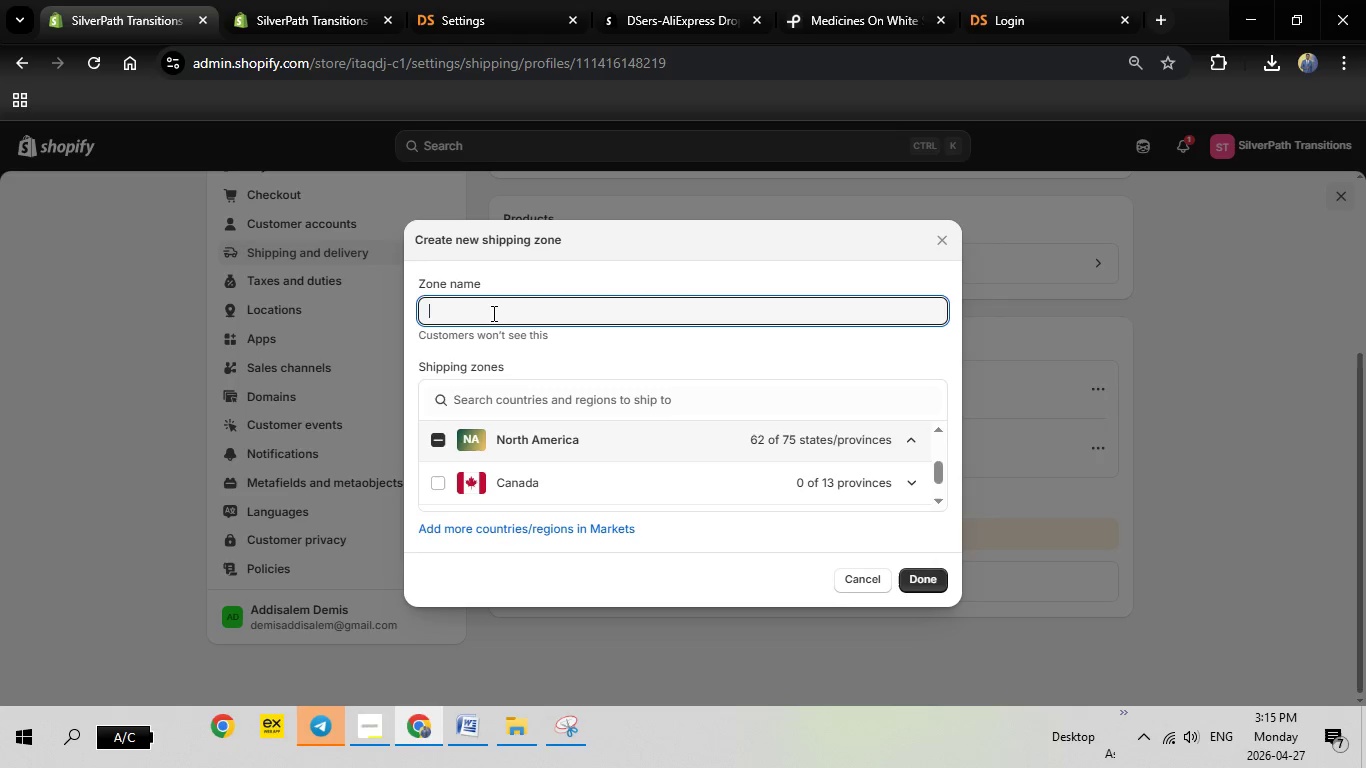 
left_click([492, 313])
 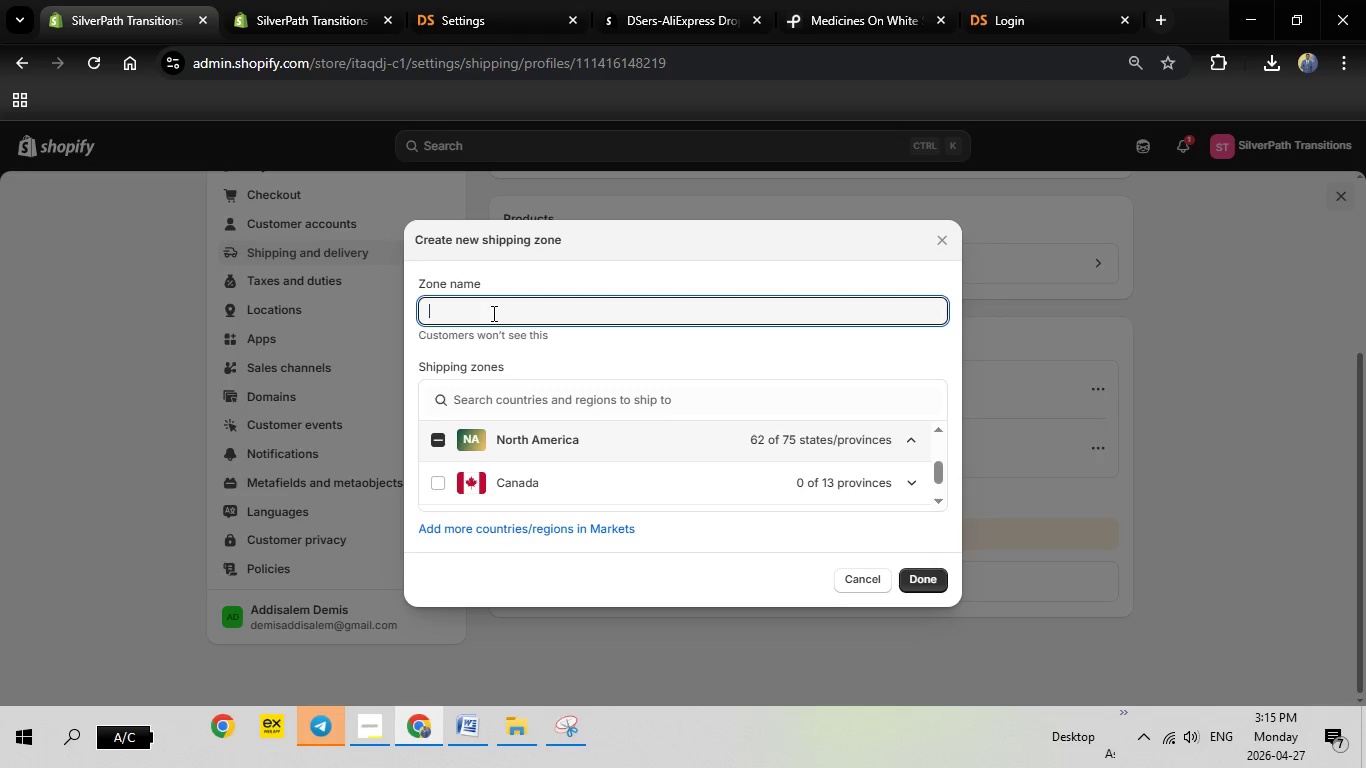 
type(United Sat)
key(Backspace)
key(Backspace)
type(tates)
 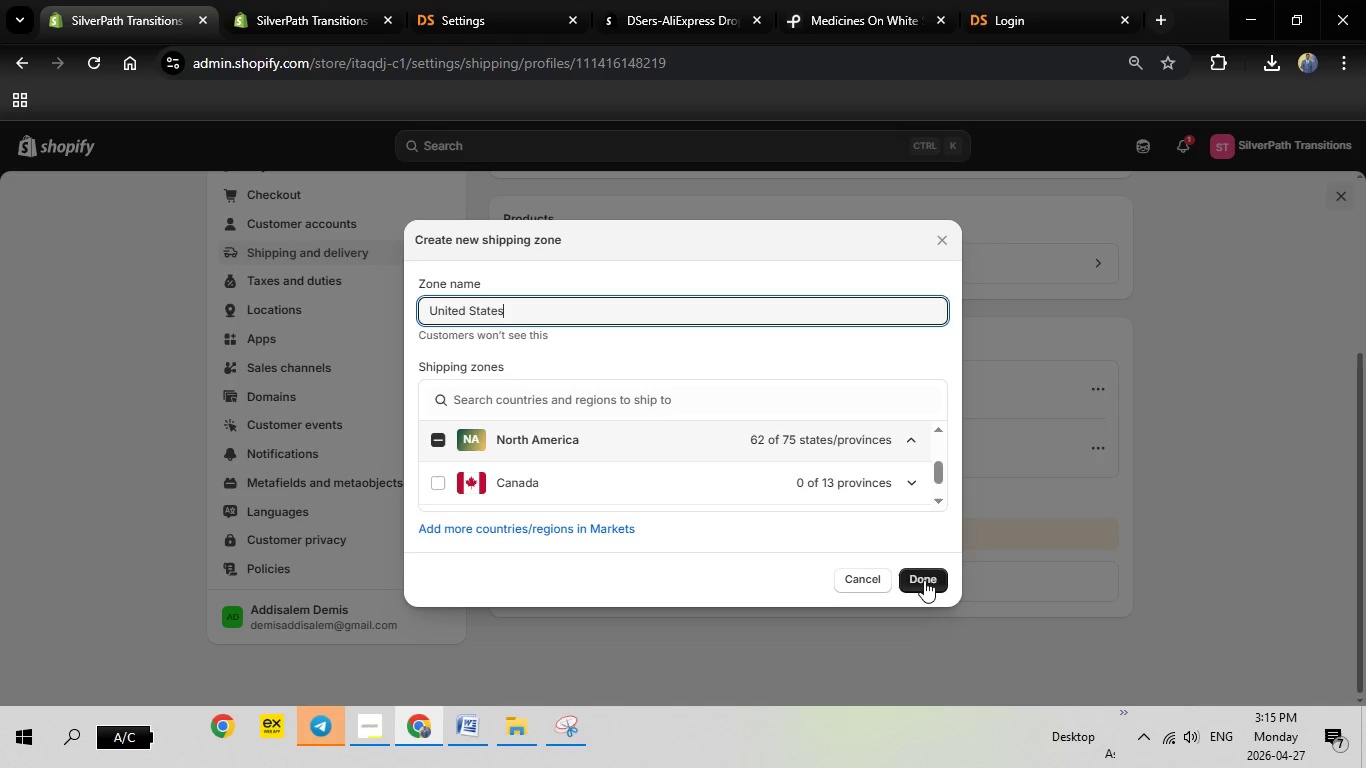 
left_click([923, 579])
 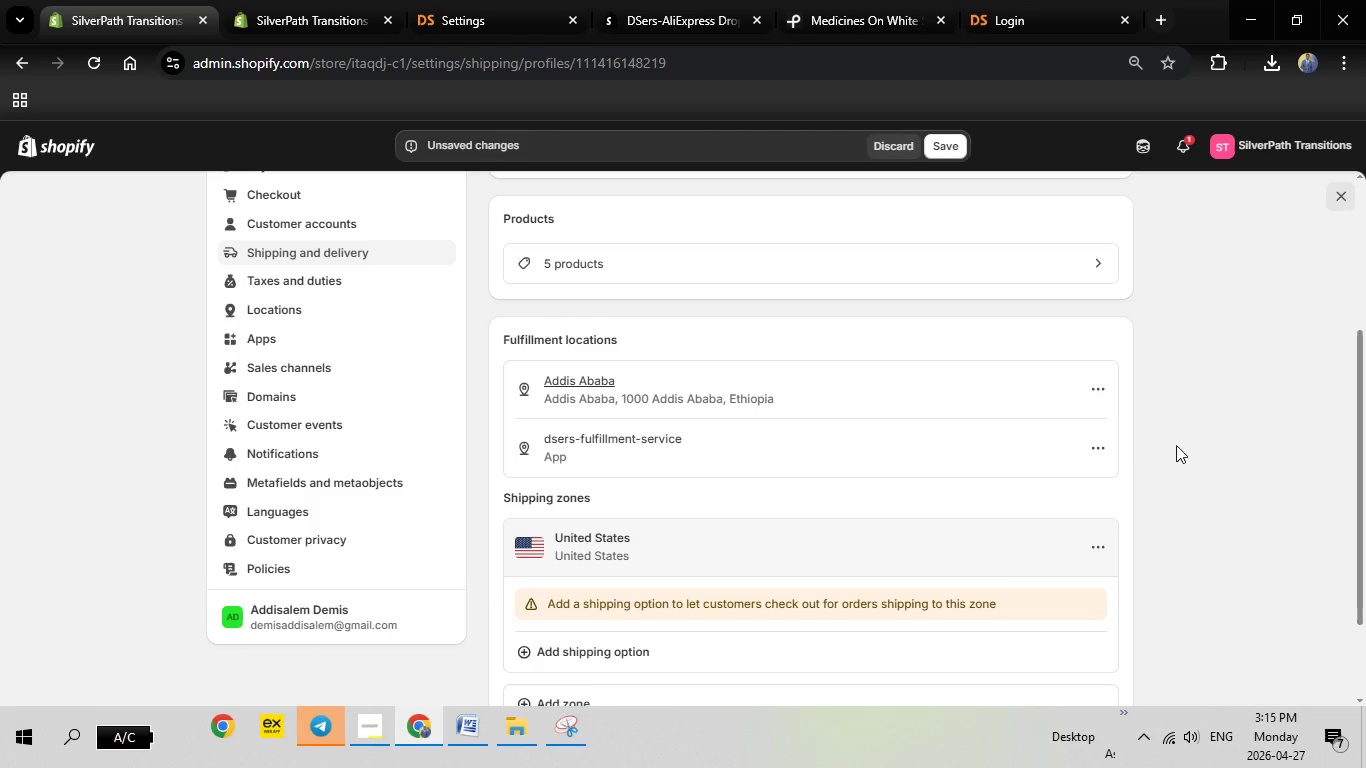 
left_click([1099, 449])
 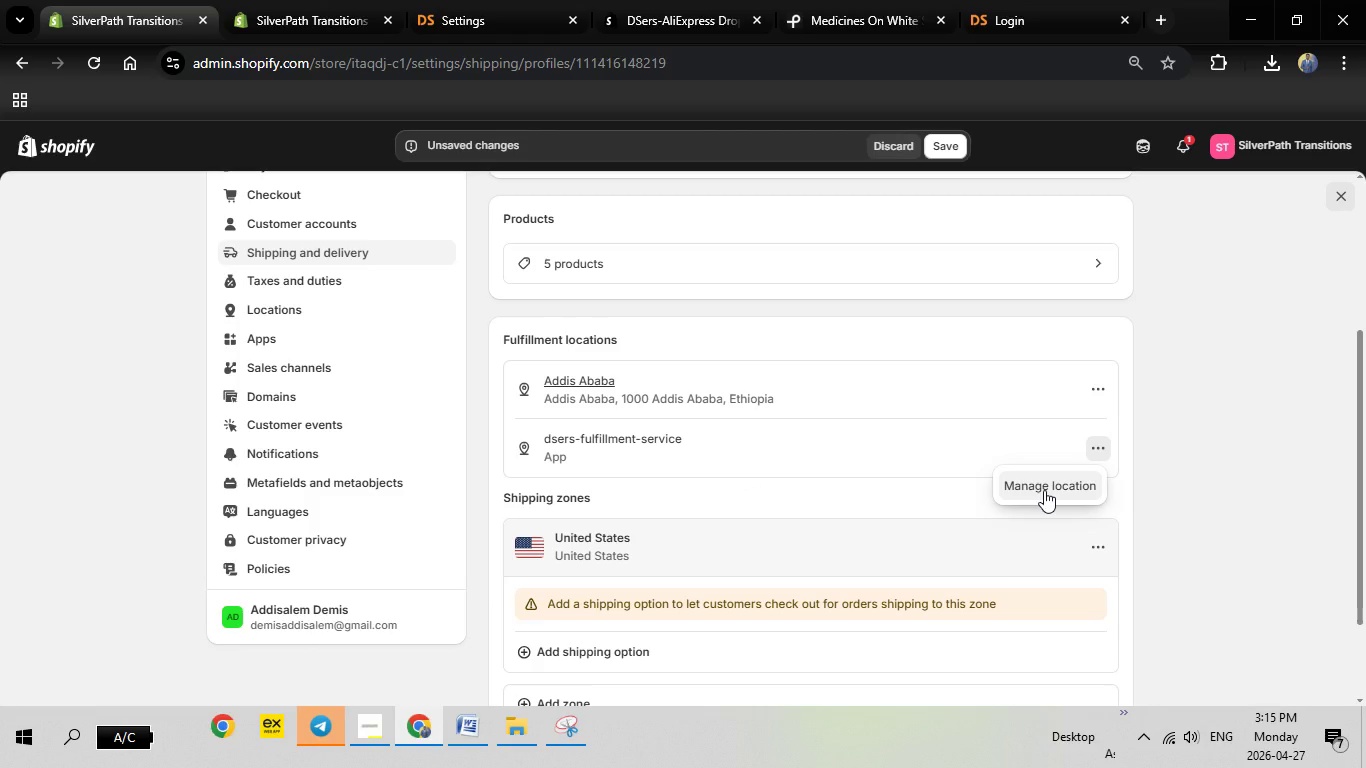 
left_click_drag(start_coordinate=[1044, 490], to_coordinate=[1206, 394])
 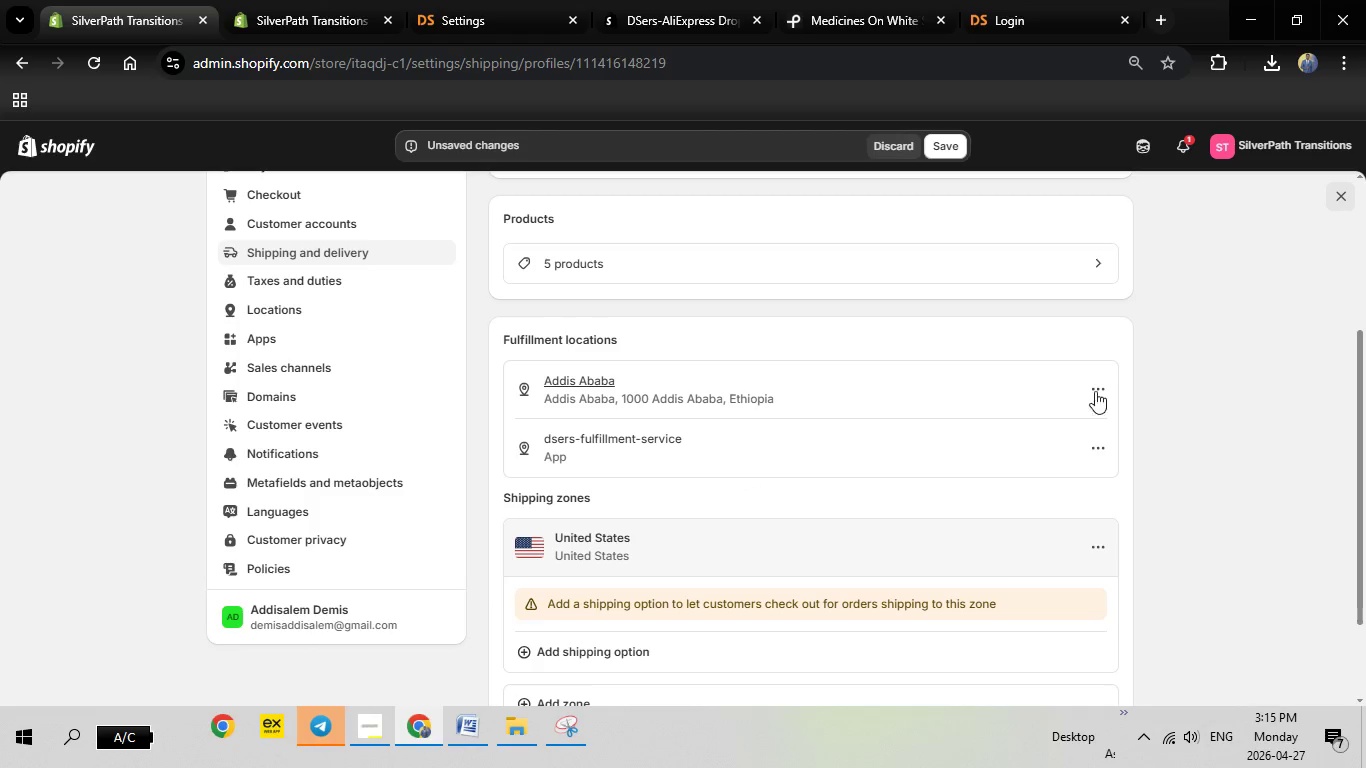 
left_click([1206, 394])
 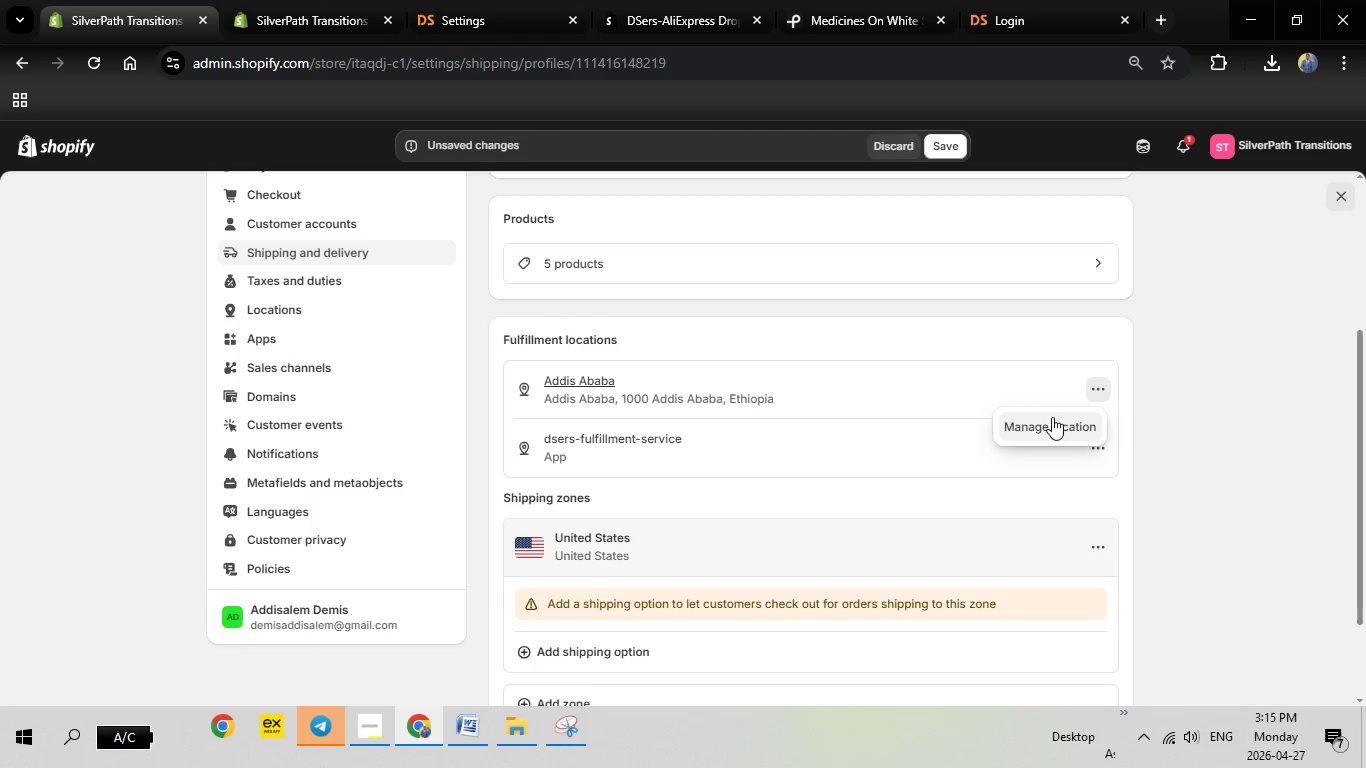 
left_click([1038, 423])
 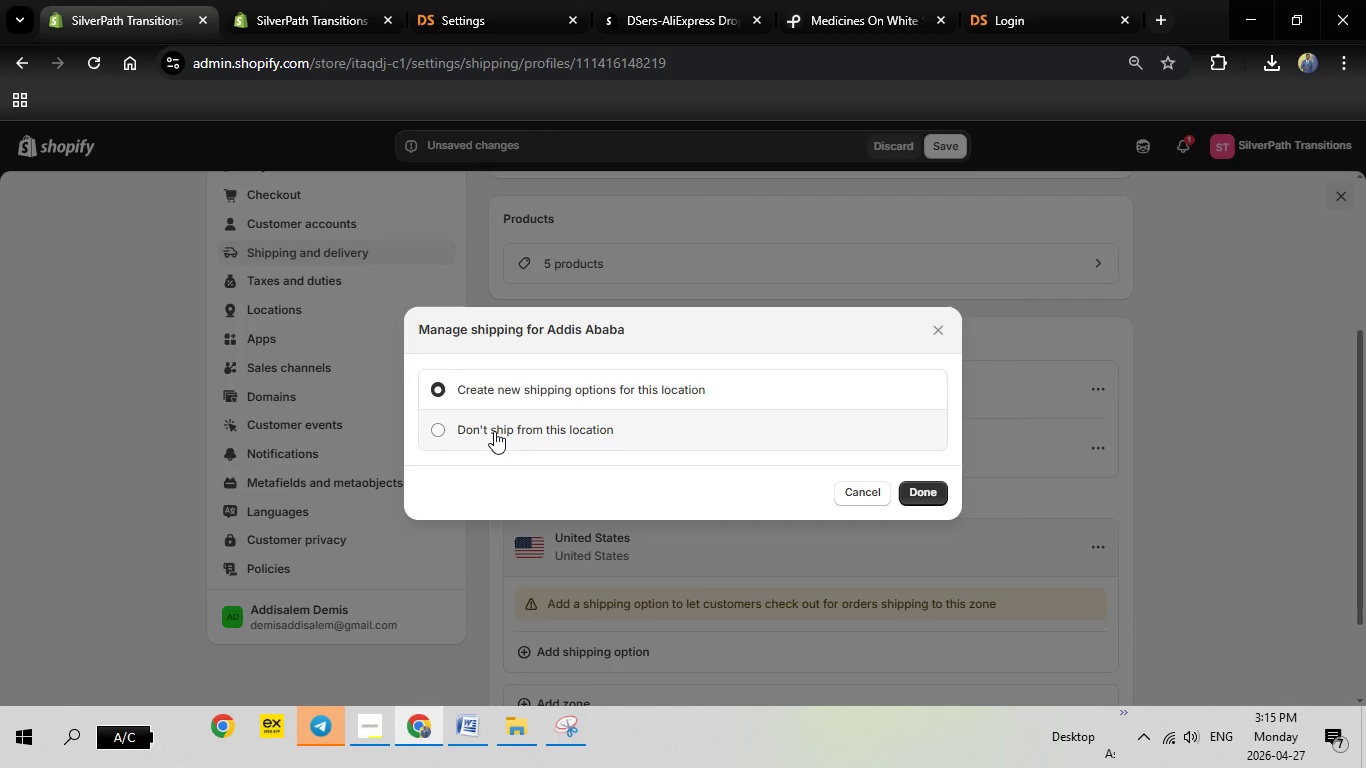 
left_click([494, 431])
 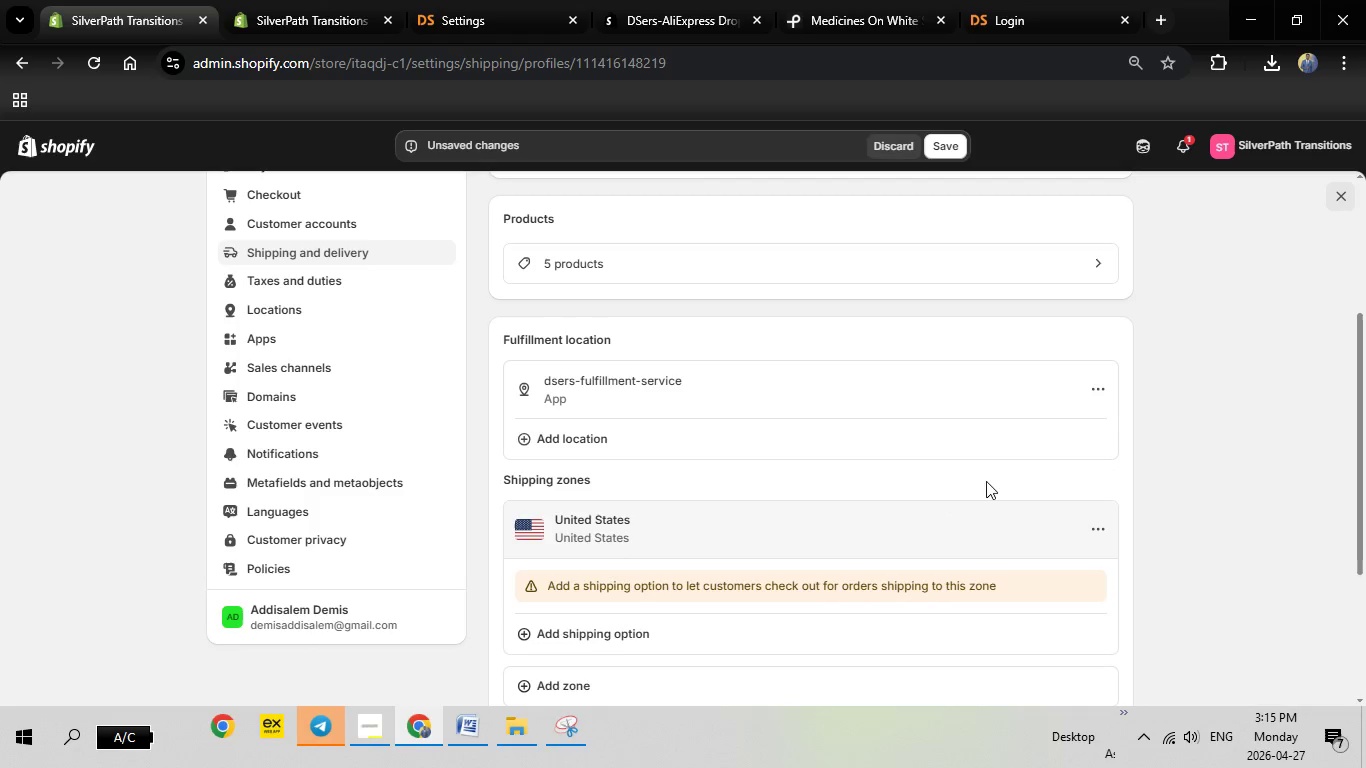 
scroll: coordinate [1088, 447], scroll_direction: down, amount: 1.0
 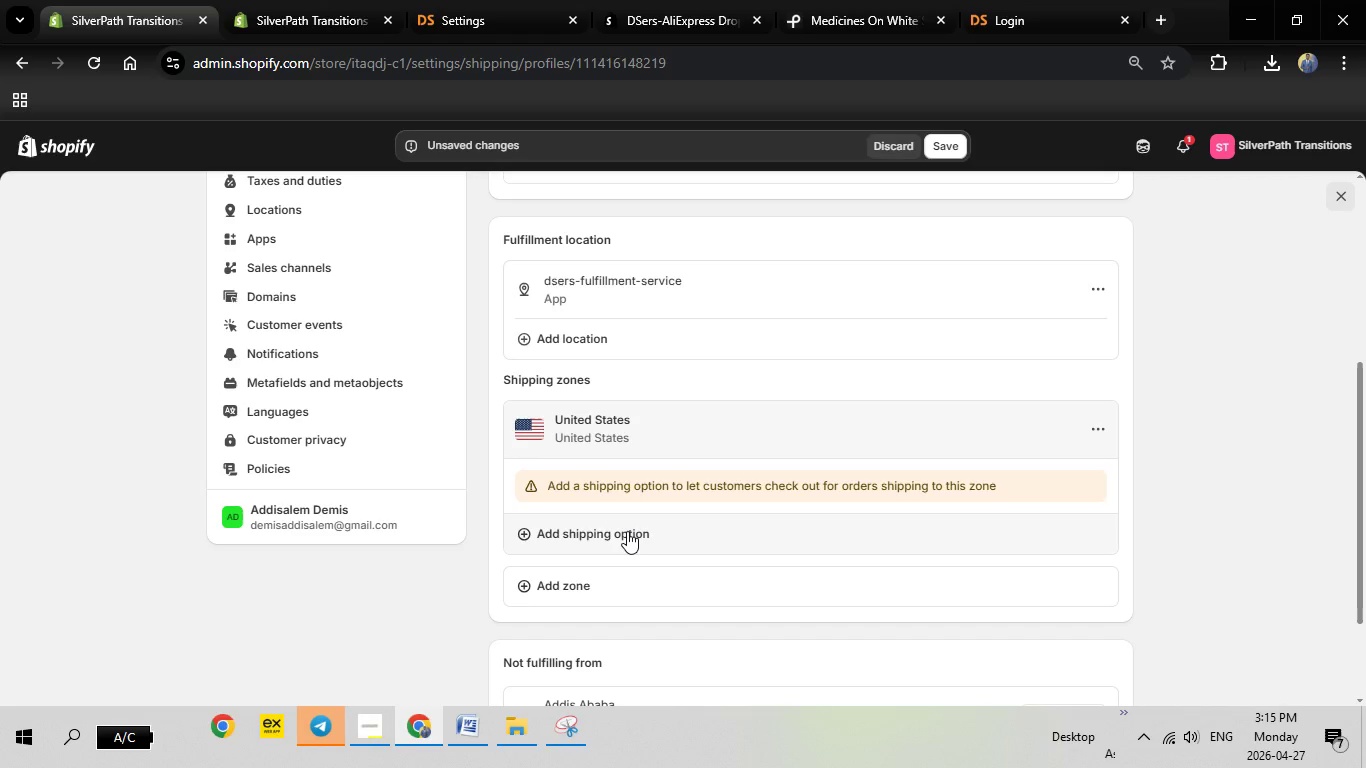 
left_click([627, 531])
 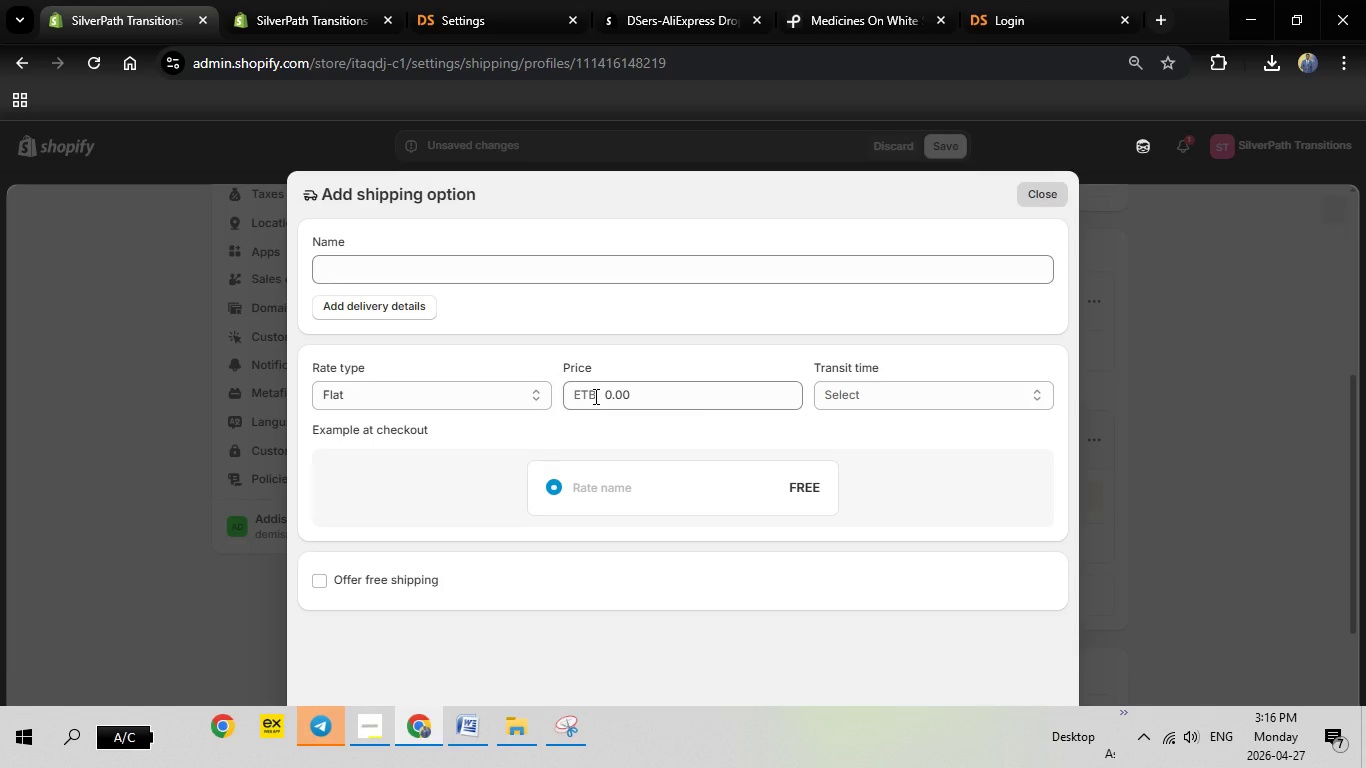 
wait(6.47)
 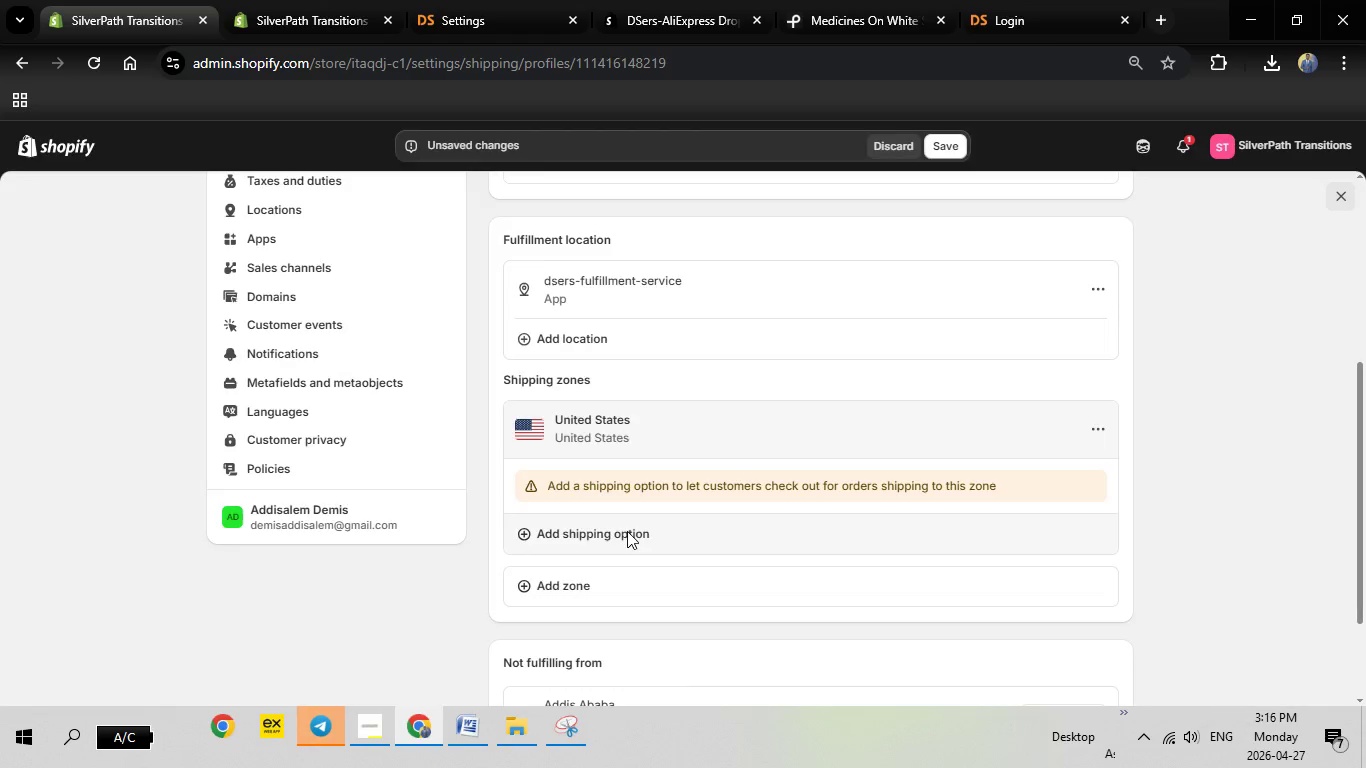 
left_click([423, 271])
 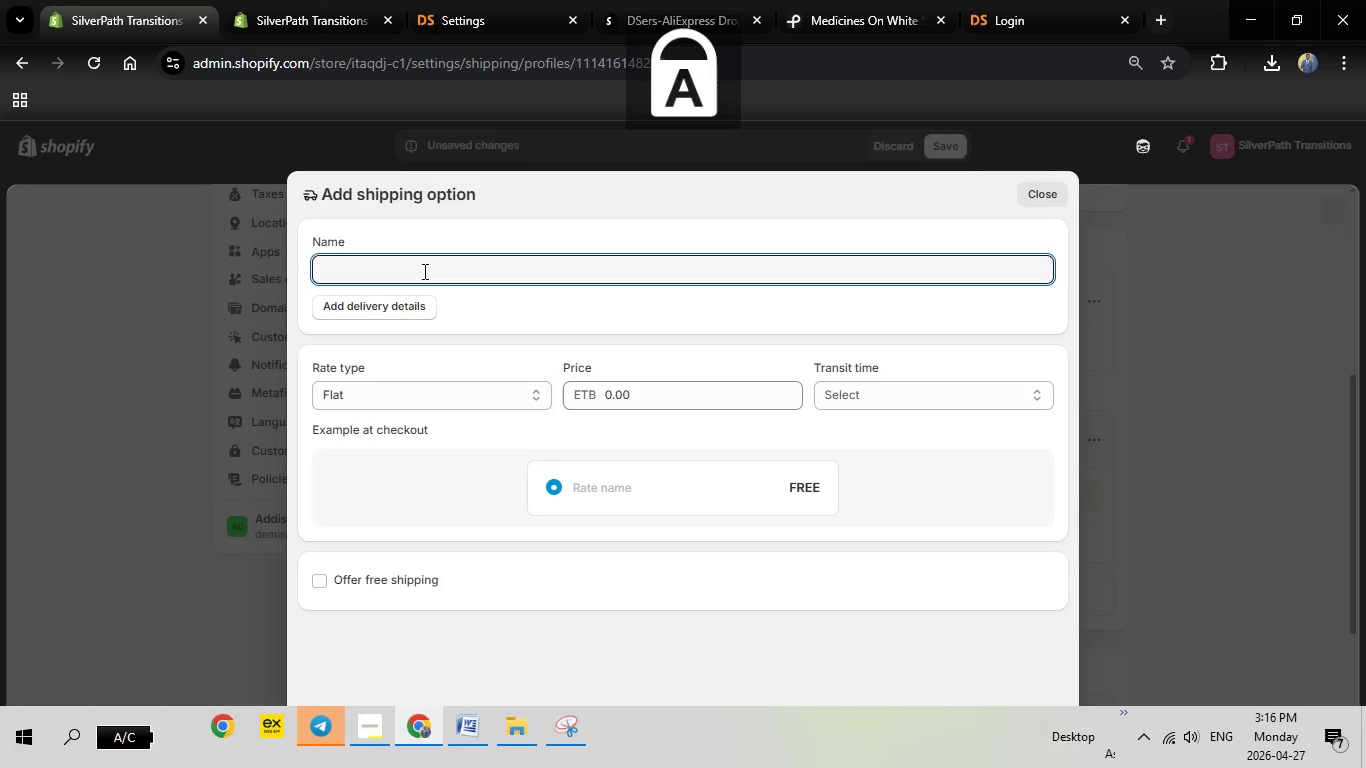 
type(Sta)
 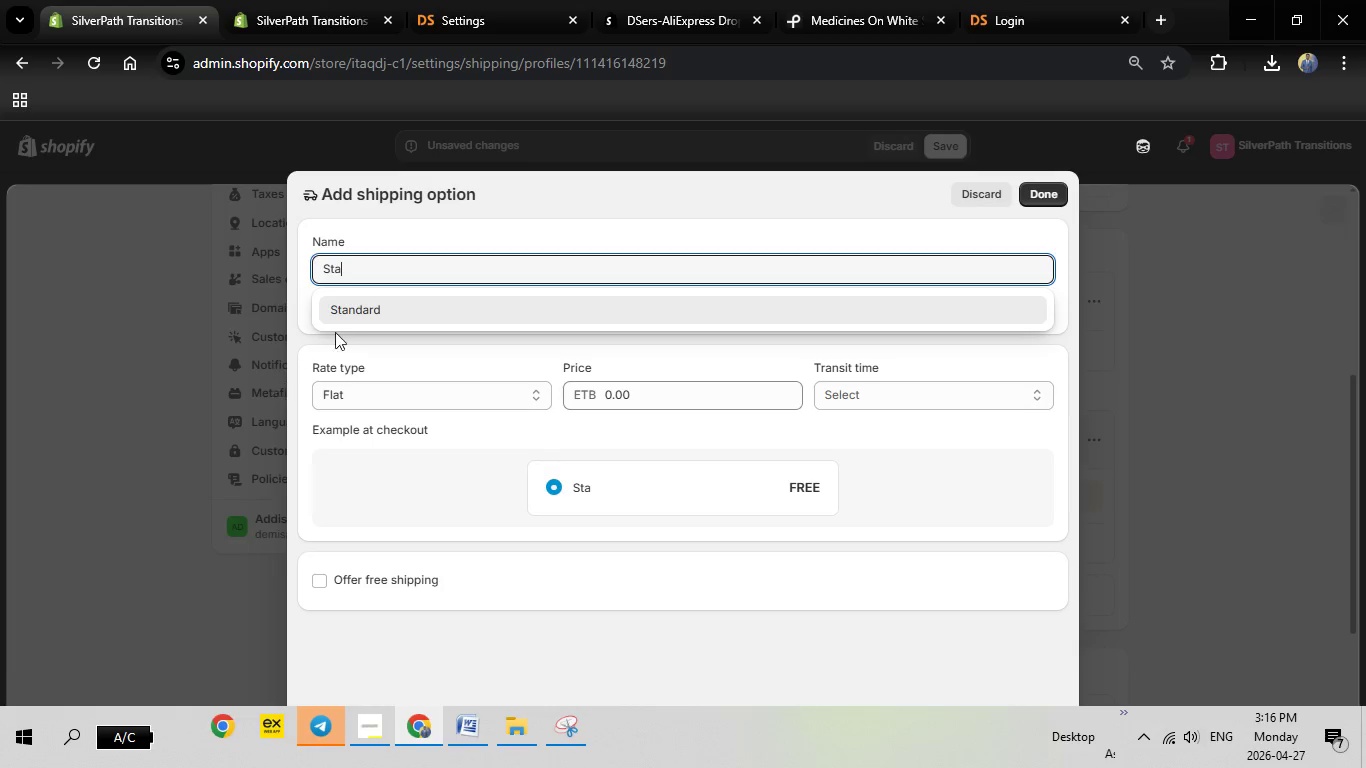 
left_click([345, 326])
 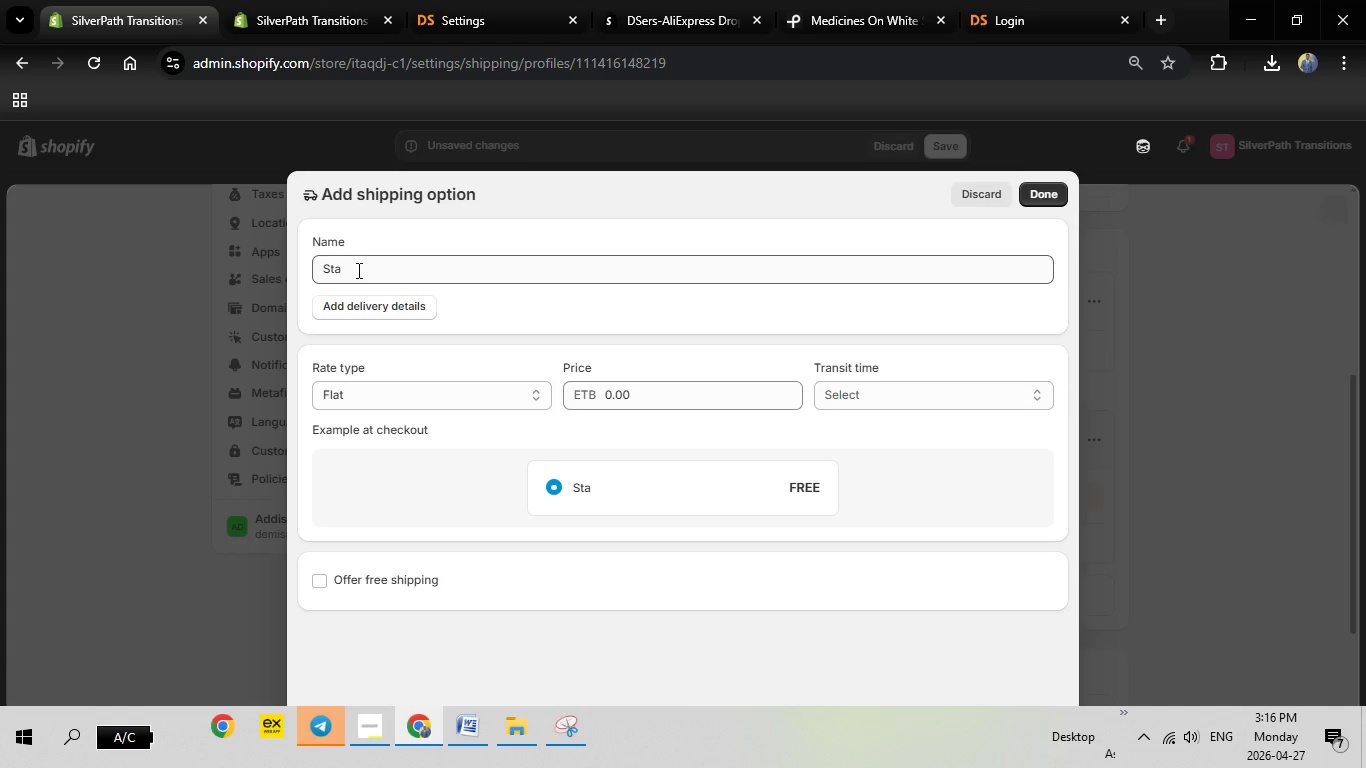 
left_click([357, 270])
 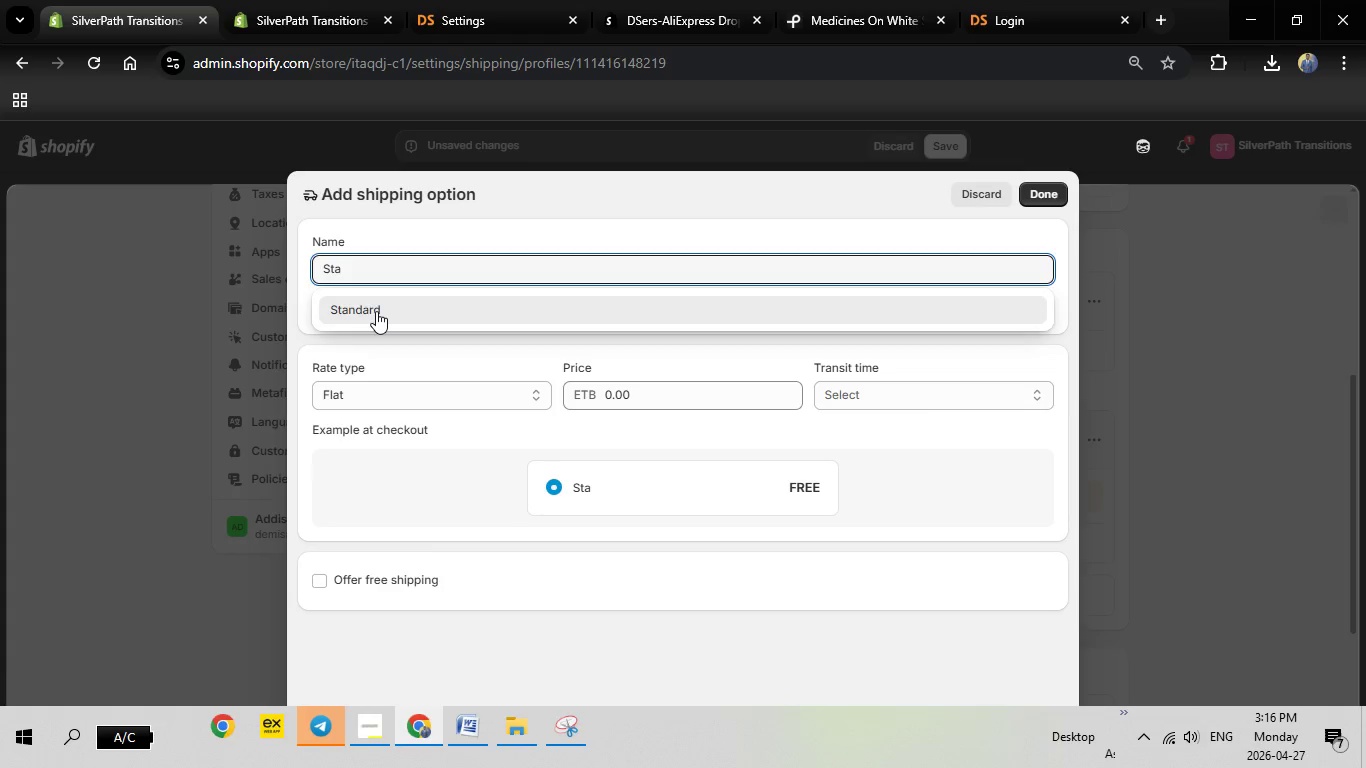 
left_click([376, 311])
 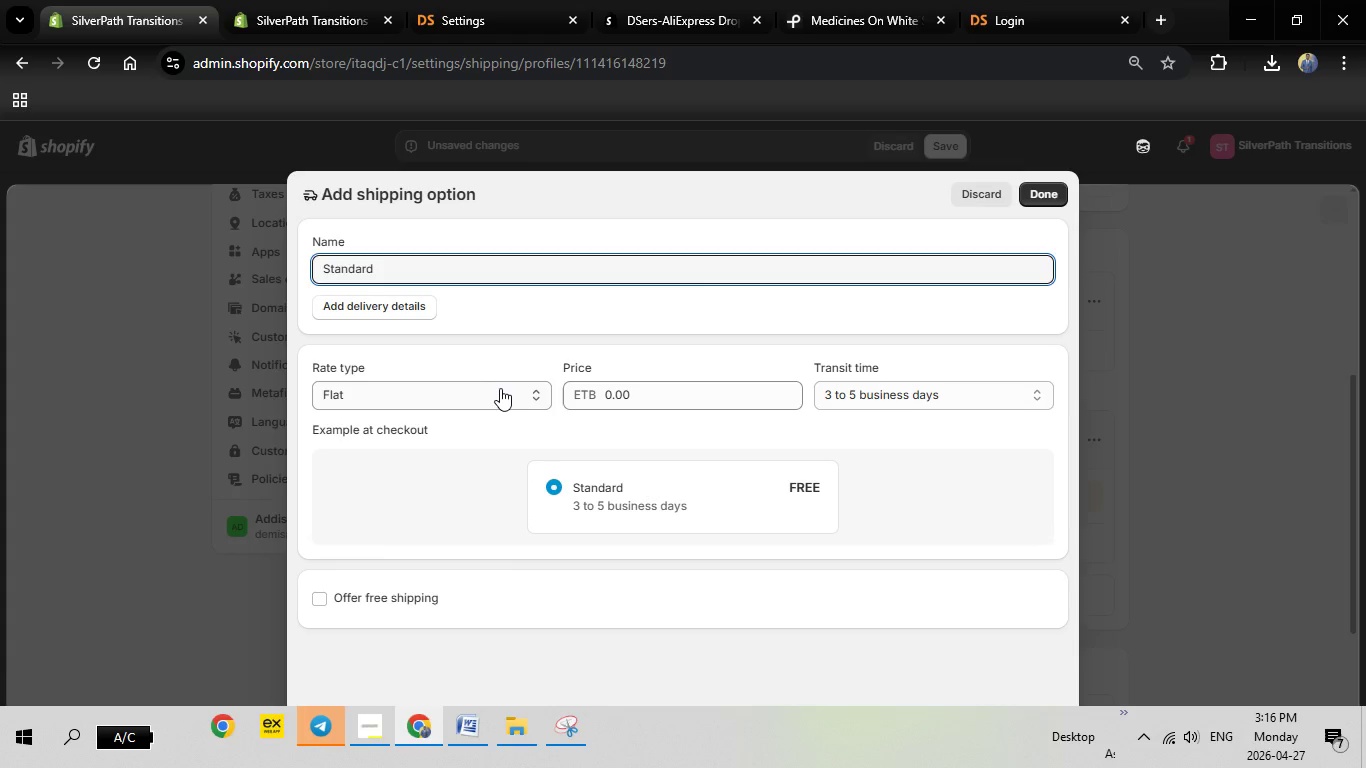 
wait(6.41)
 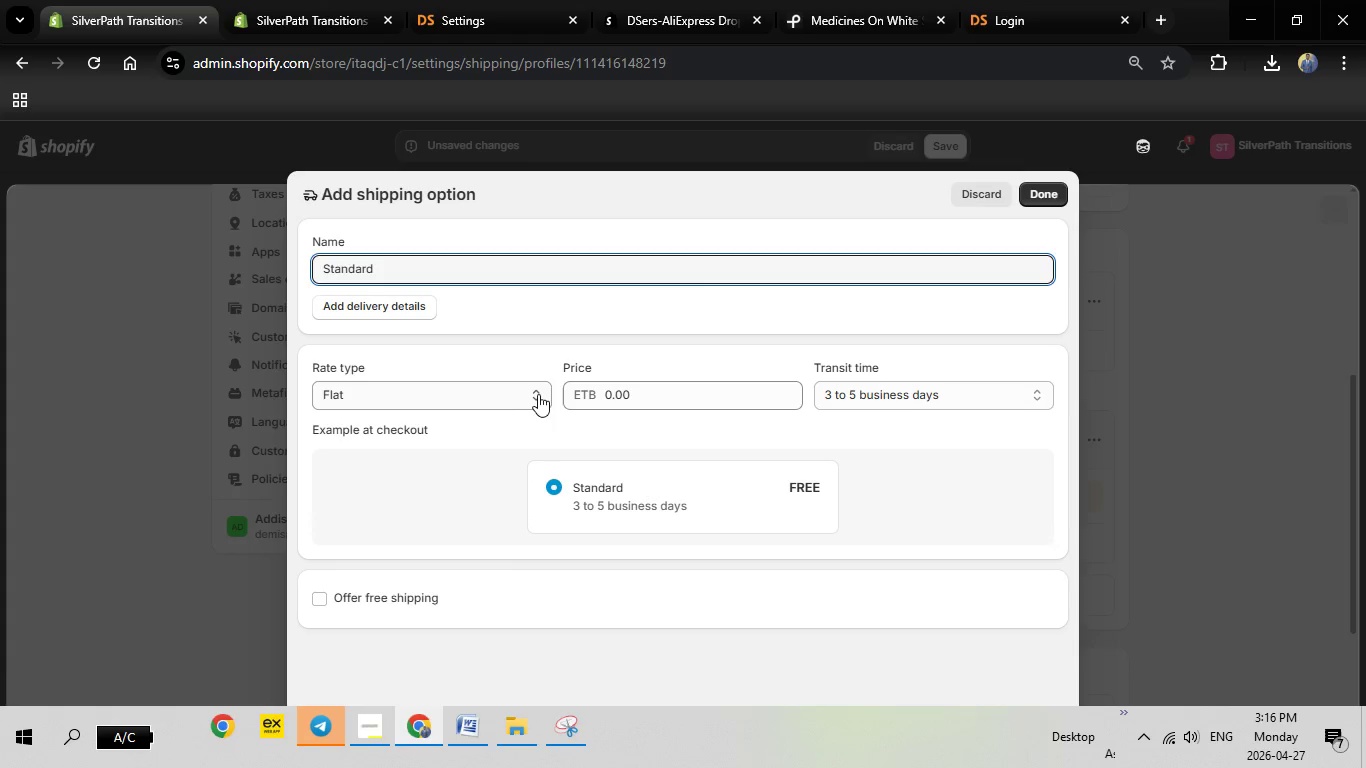 
left_click([409, 397])
 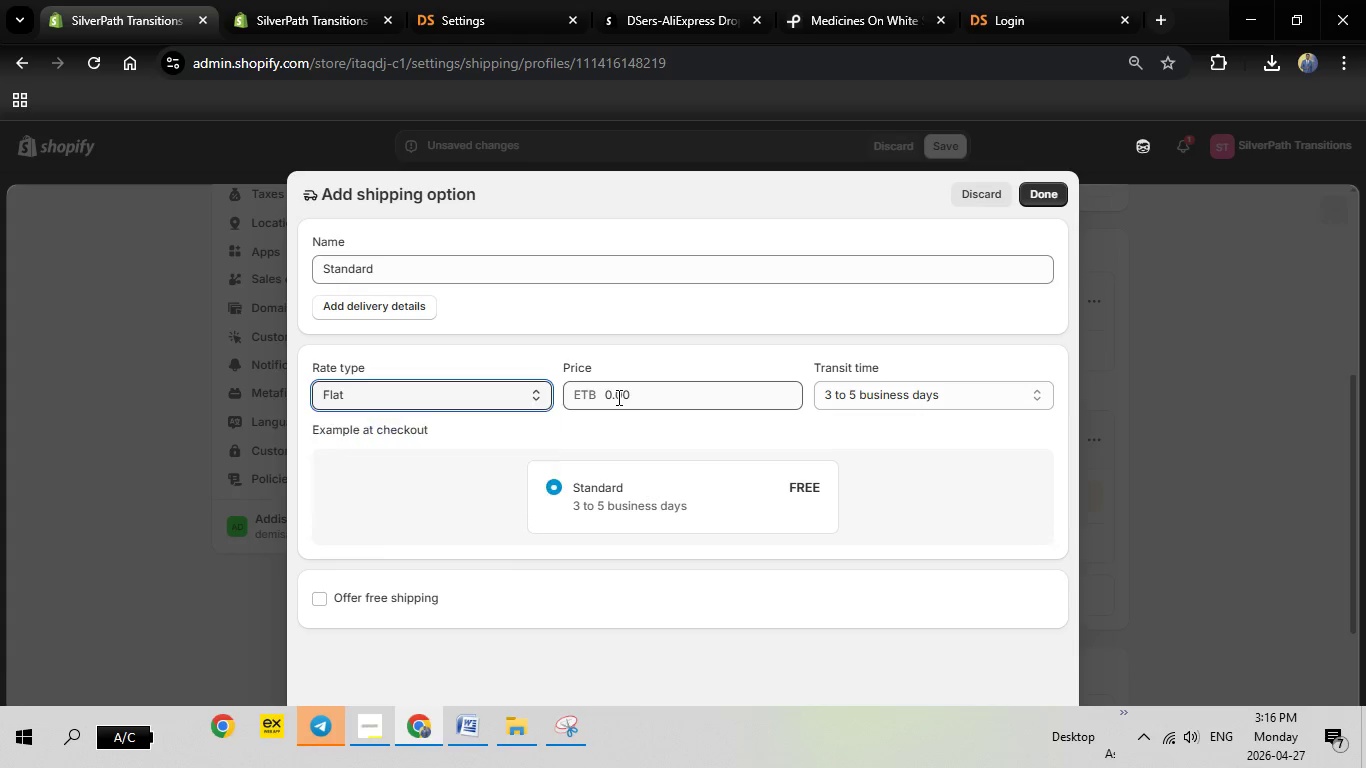 
left_click([617, 397])
 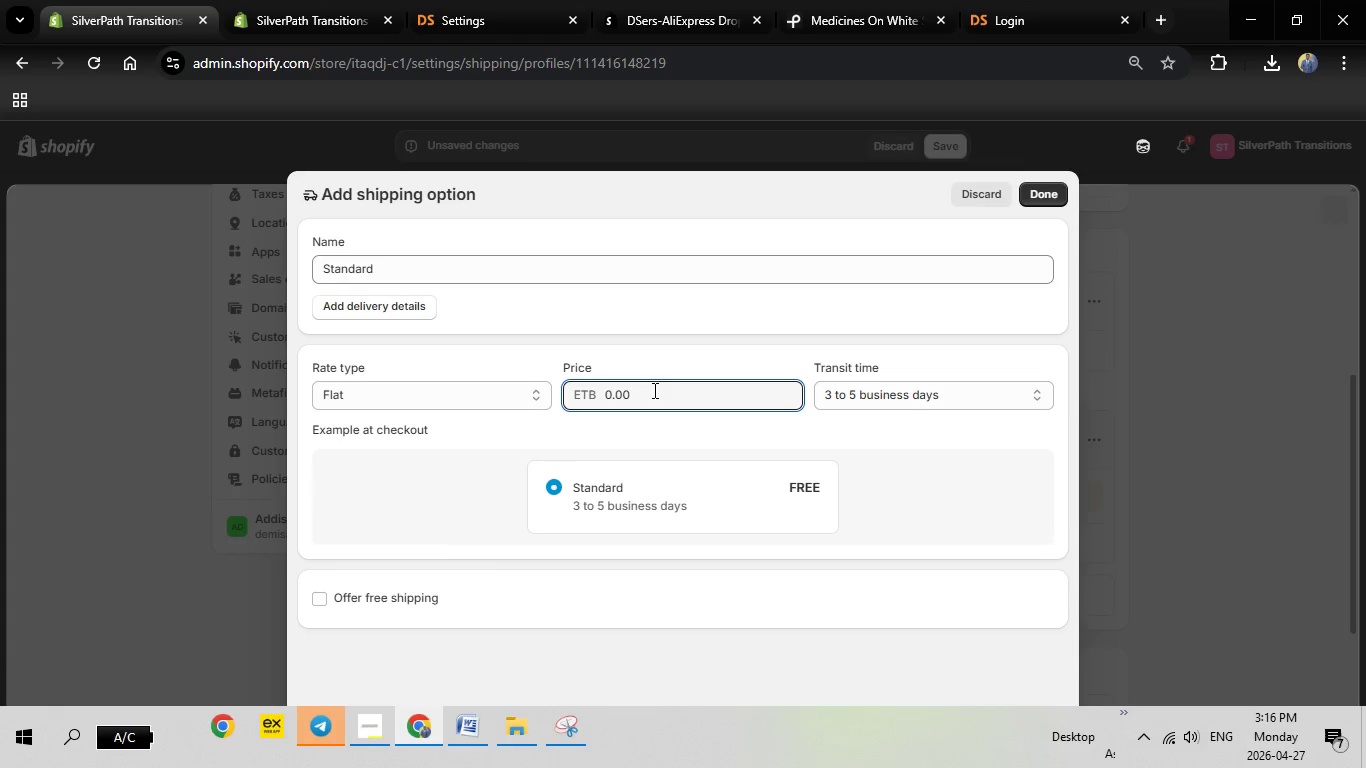 
left_click_drag(start_coordinate=[653, 390], to_coordinate=[589, 386])
 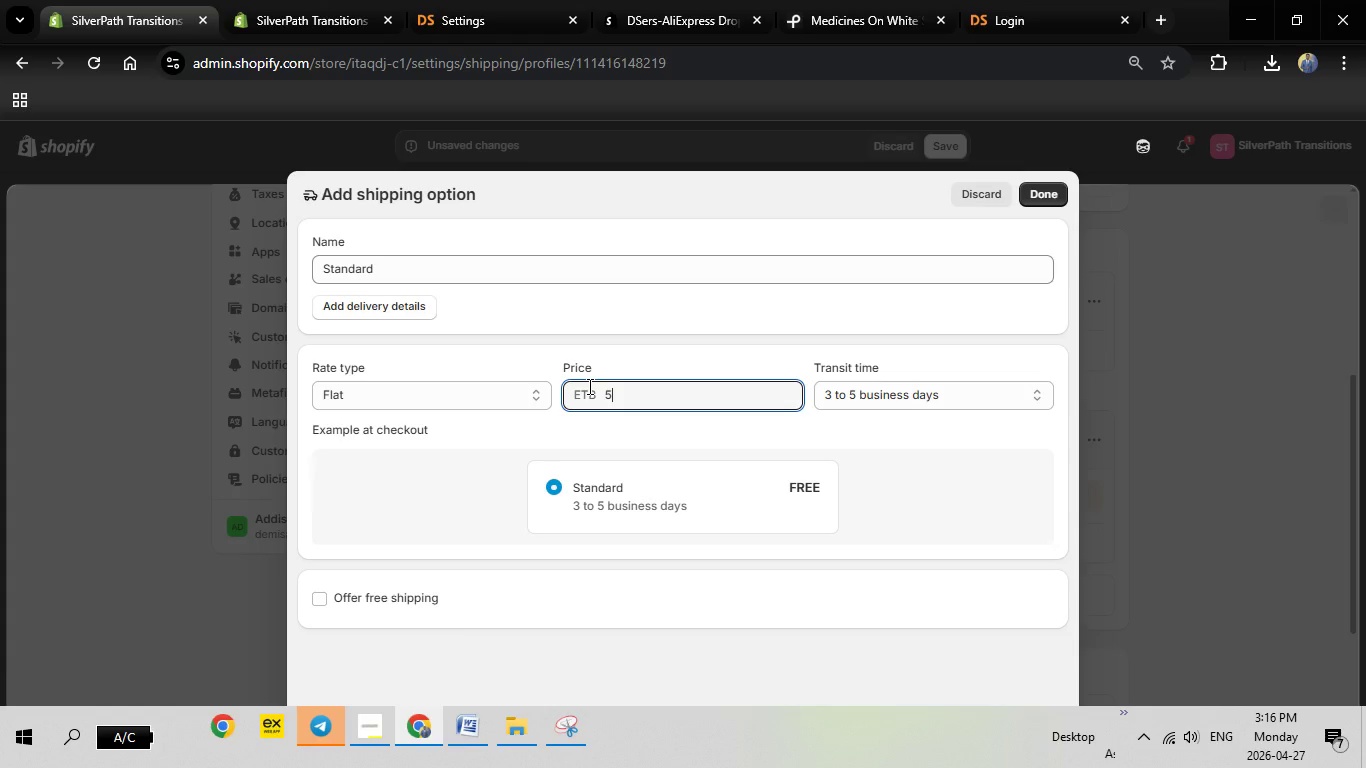 
type(5.99)
 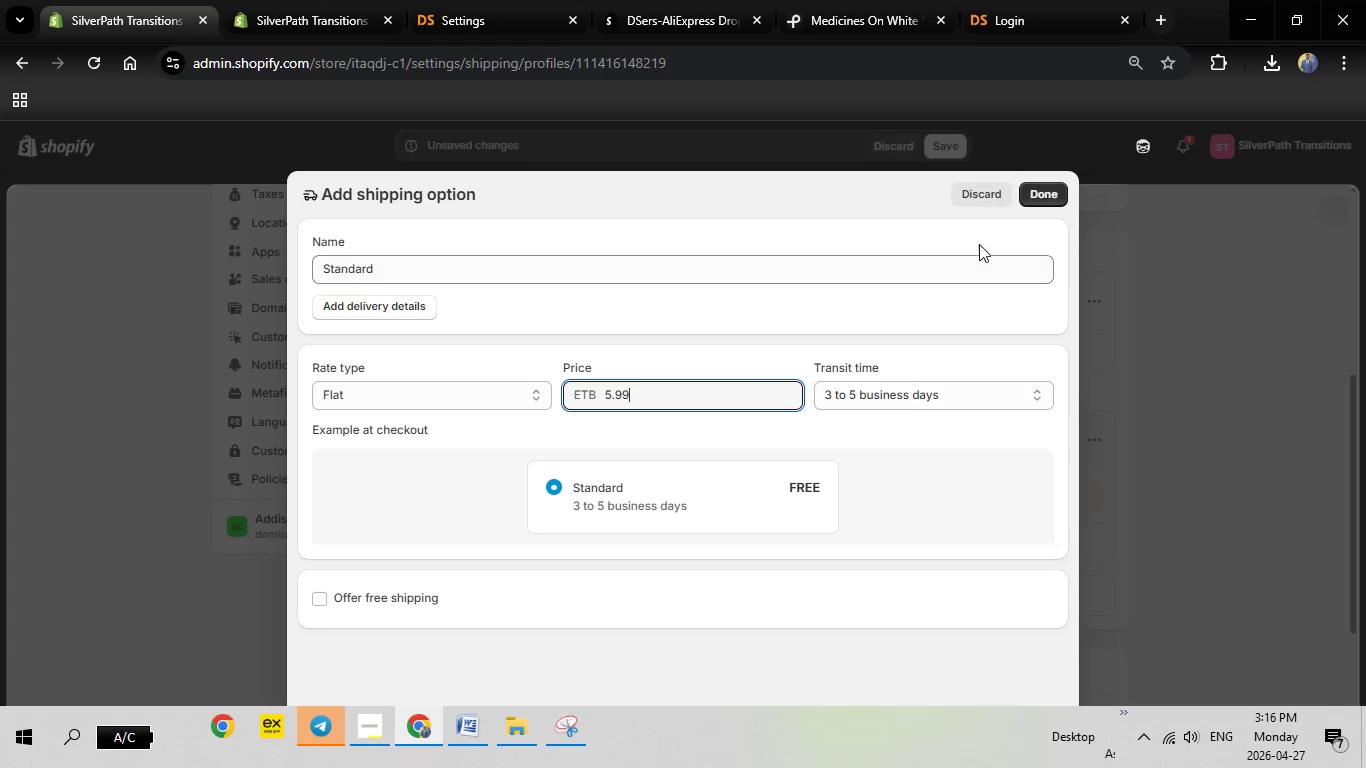 
left_click([1039, 194])
 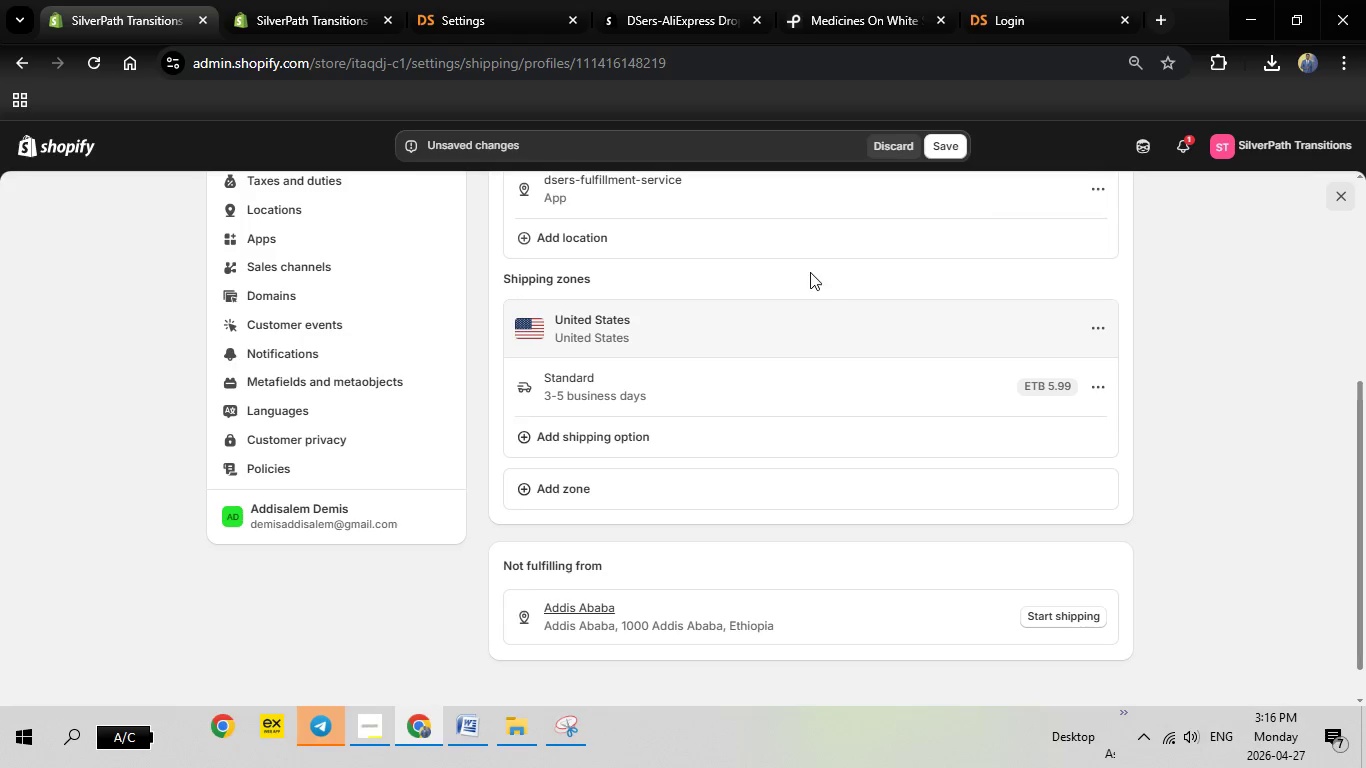 
wait(9.8)
 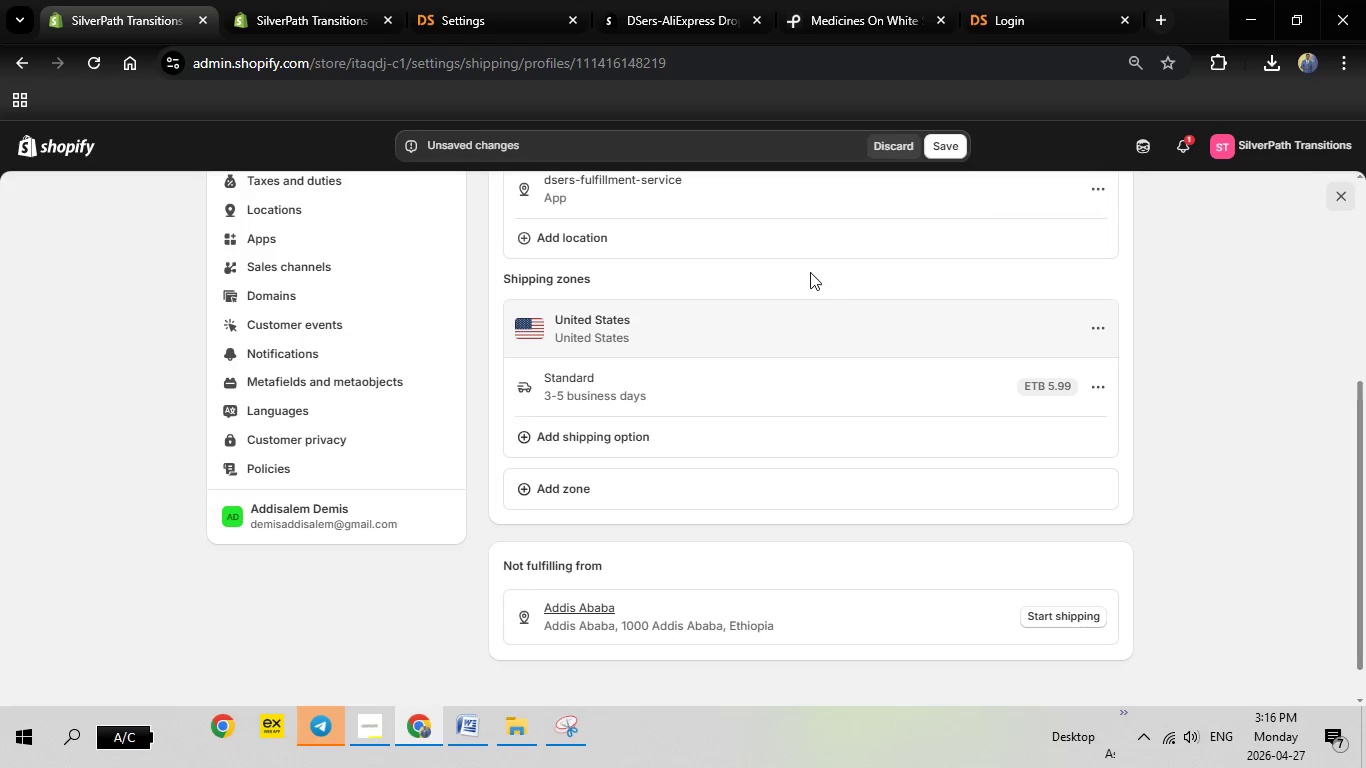 
left_click([600, 442])
 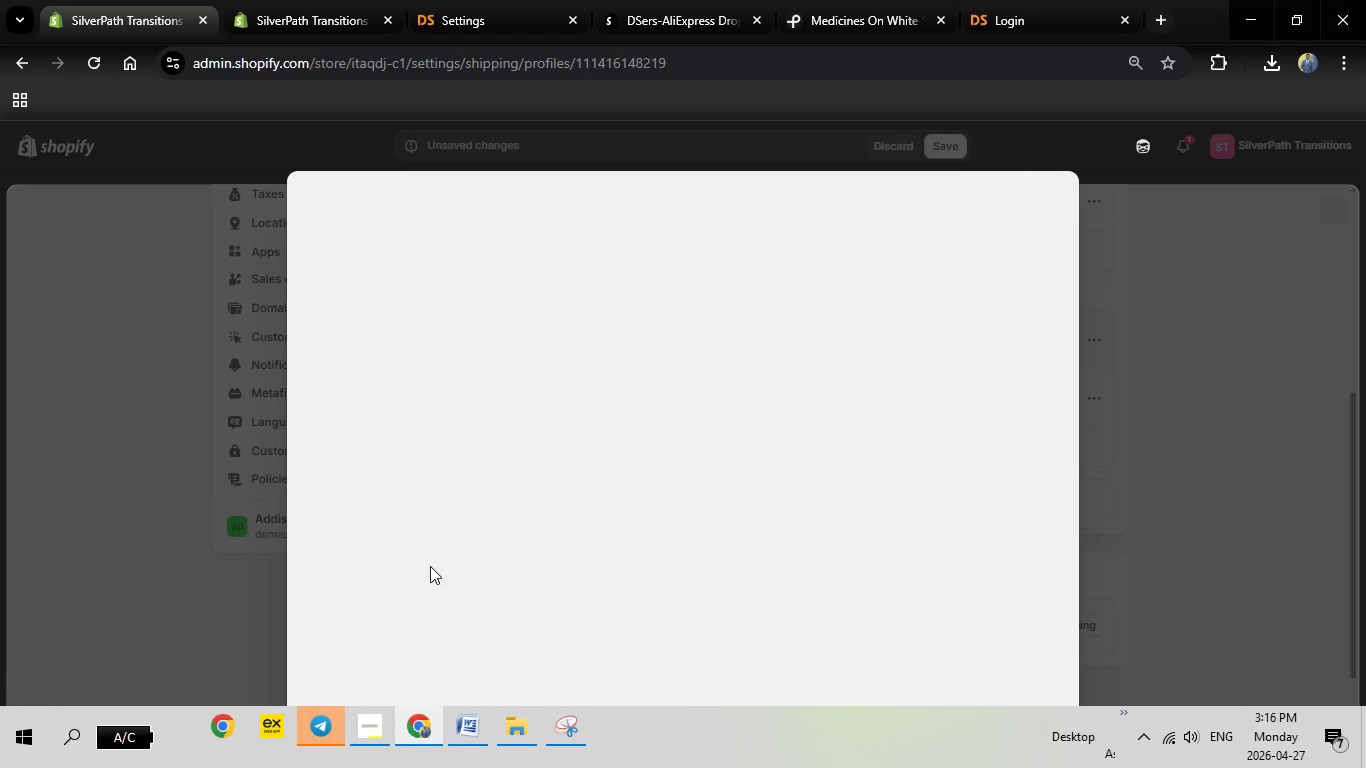 
scroll: coordinate [433, 521], scroll_direction: down, amount: 2.0
 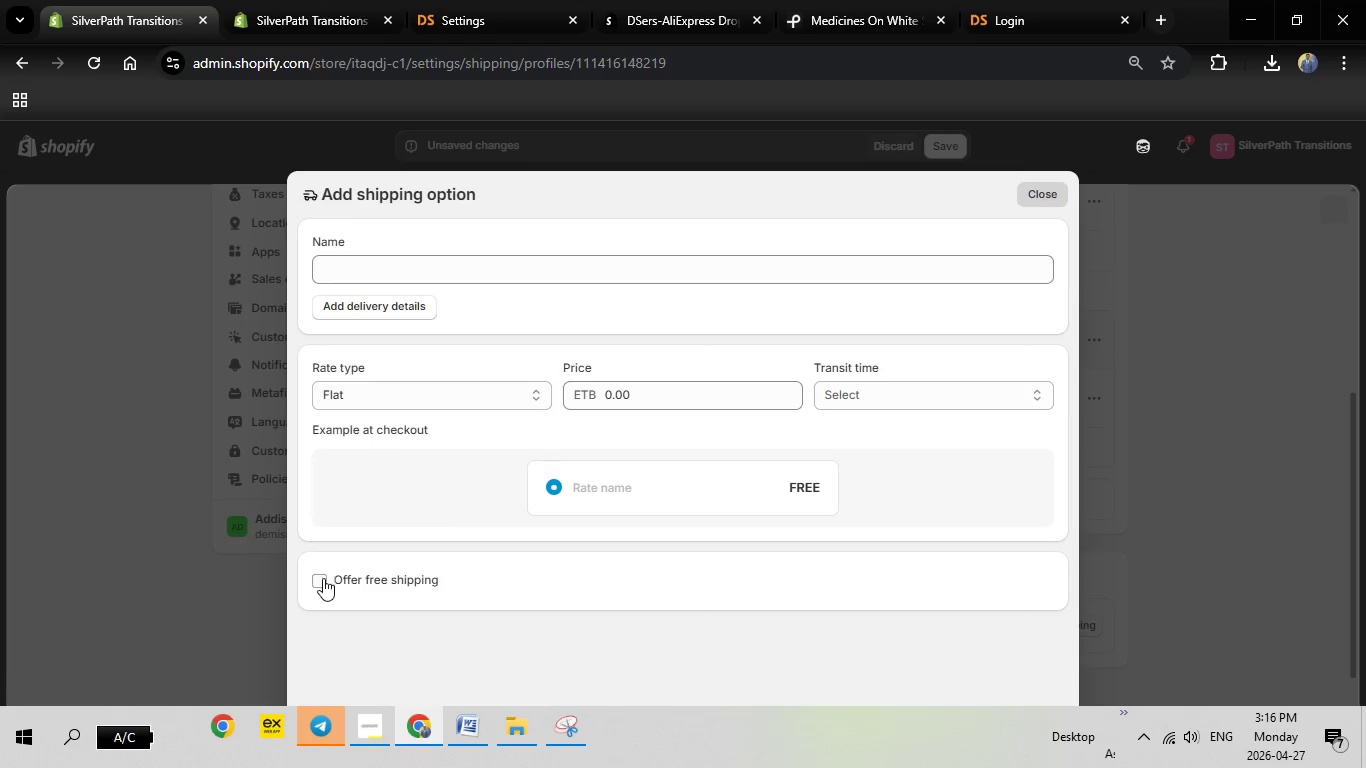 
left_click([319, 579])
 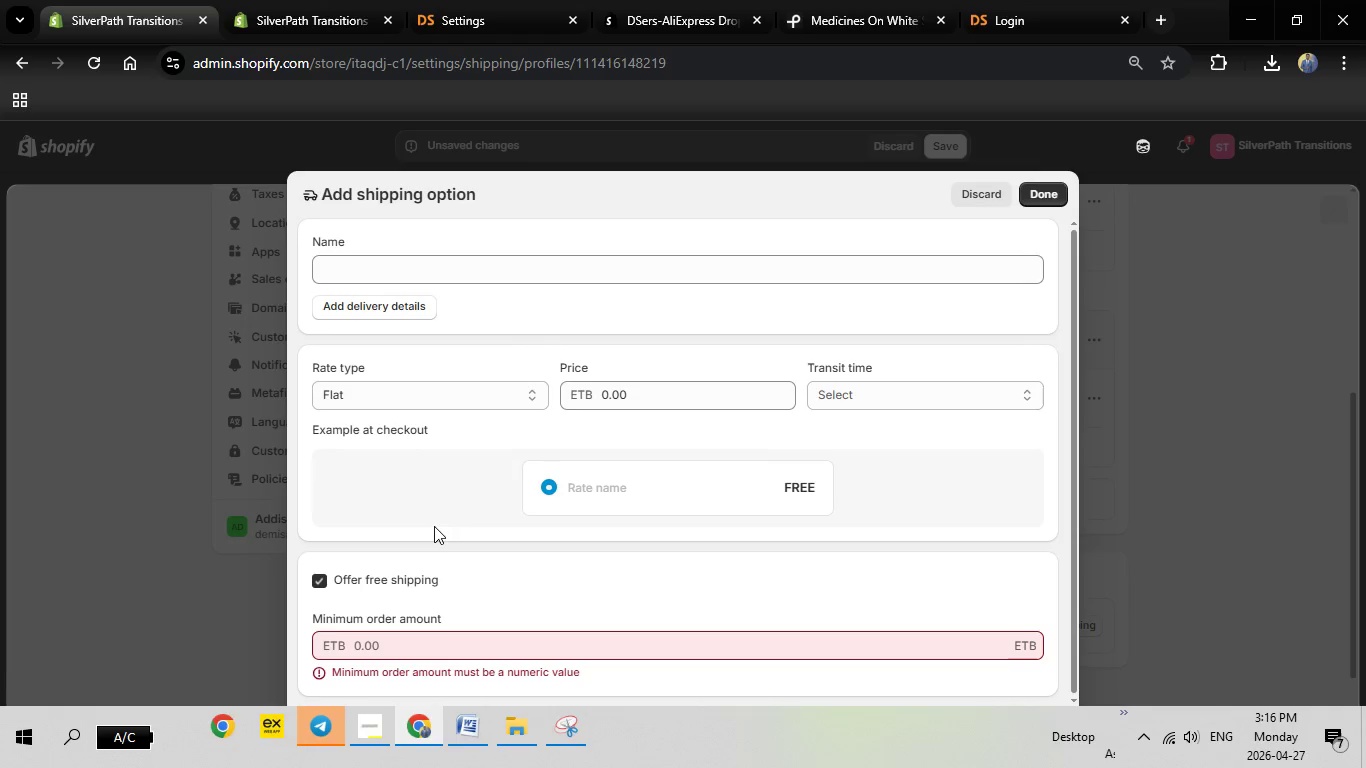 
scroll: coordinate [434, 526], scroll_direction: down, amount: 2.0
 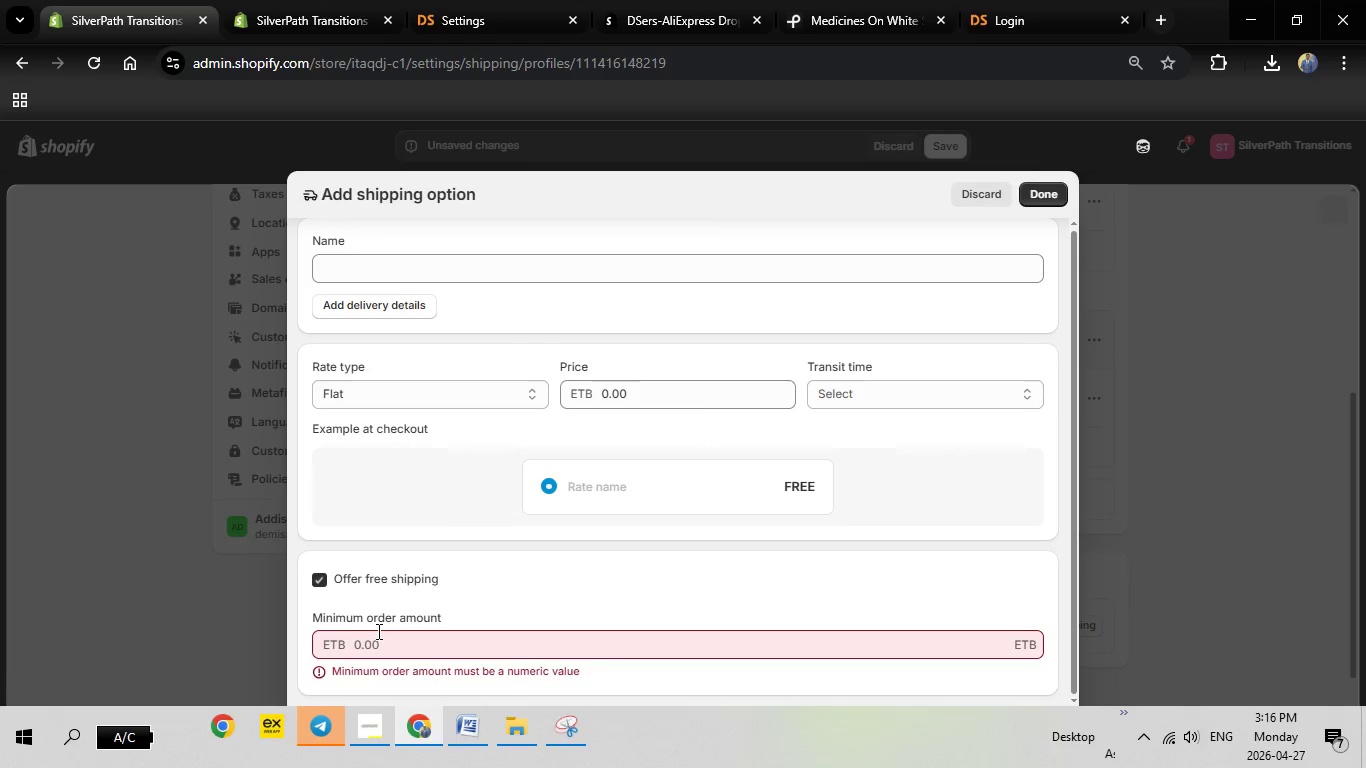 
left_click([377, 631])
 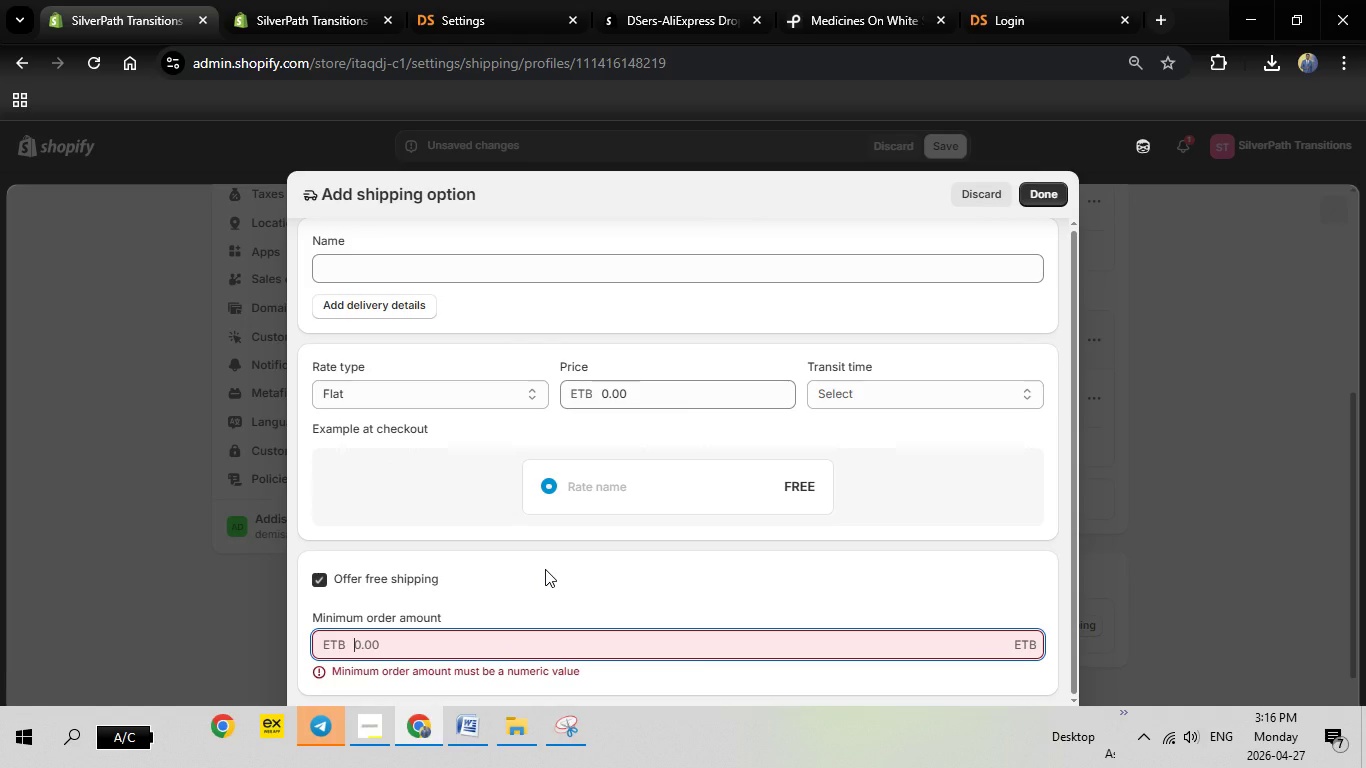 
type(75)
 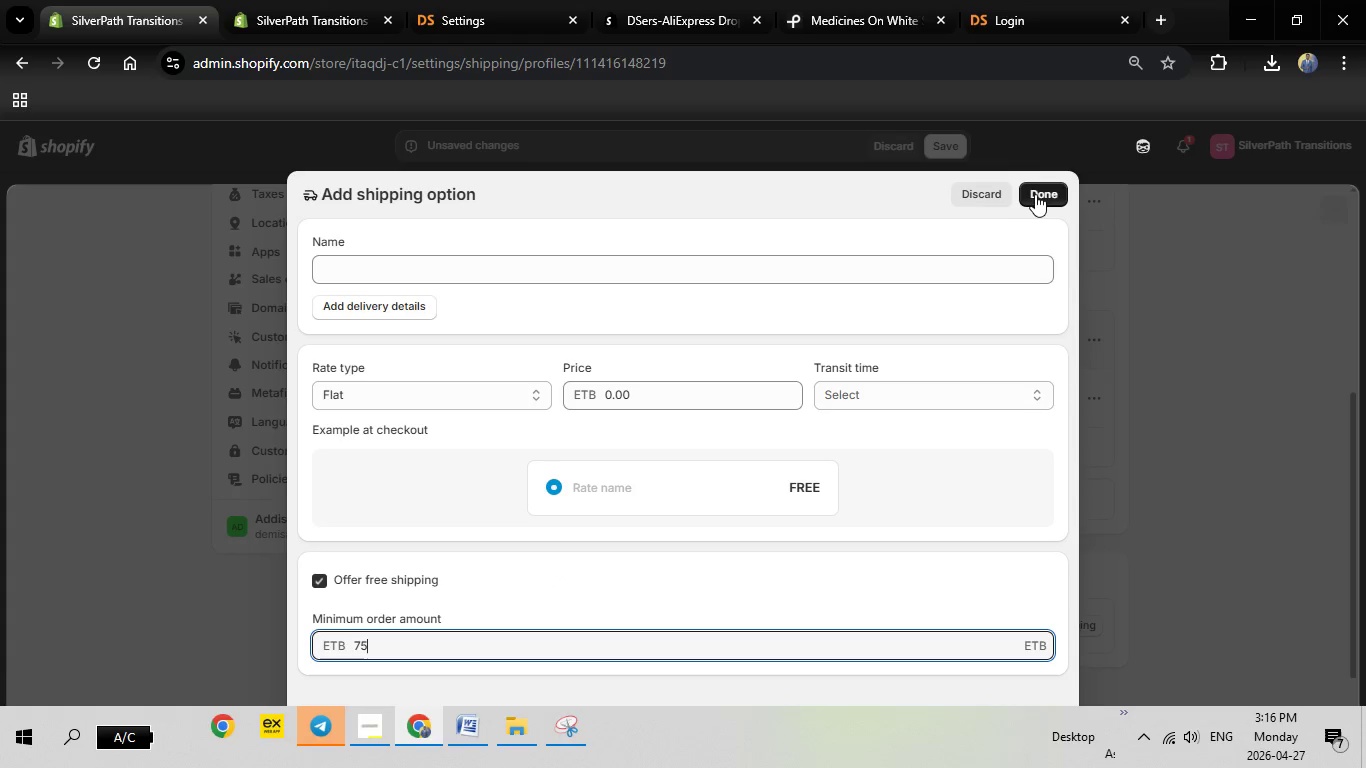 
left_click([1037, 195])
 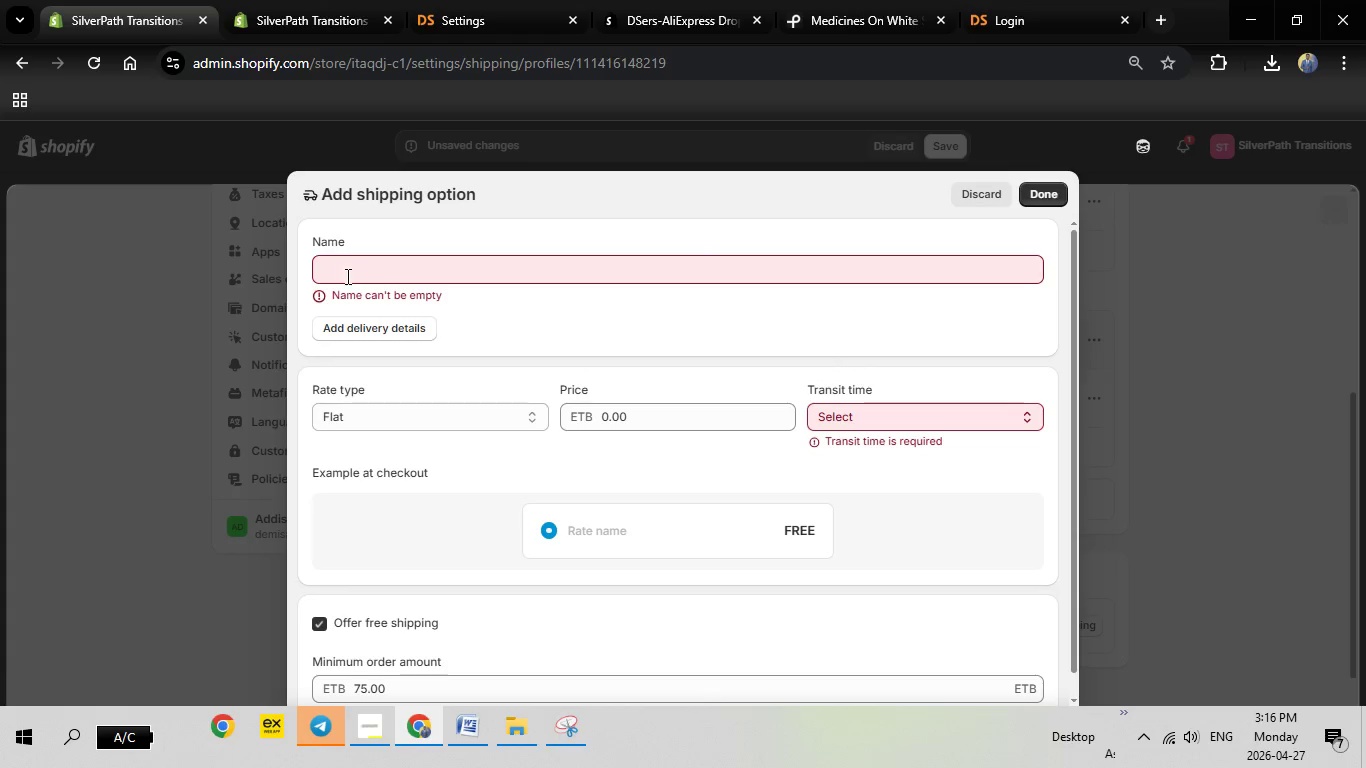 
left_click([355, 271])
 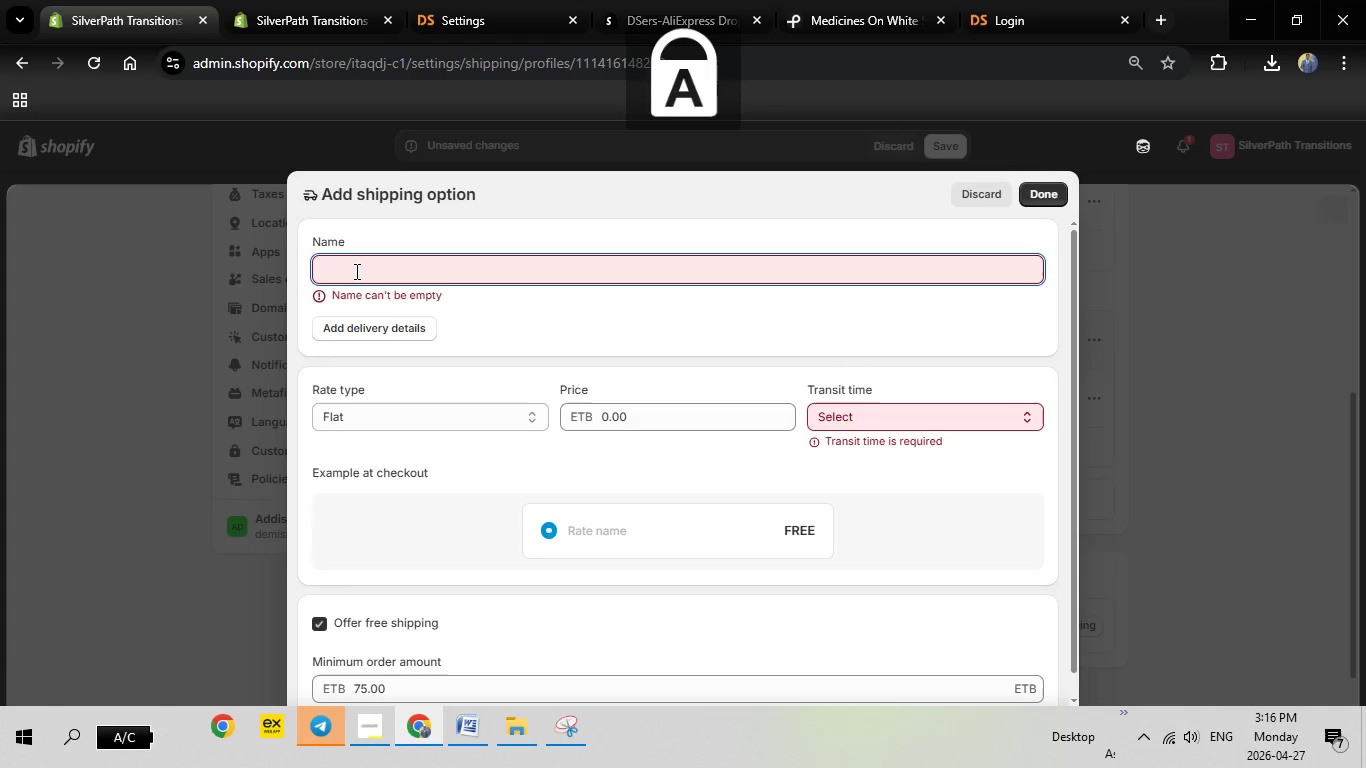 
type(Free Shipping)
 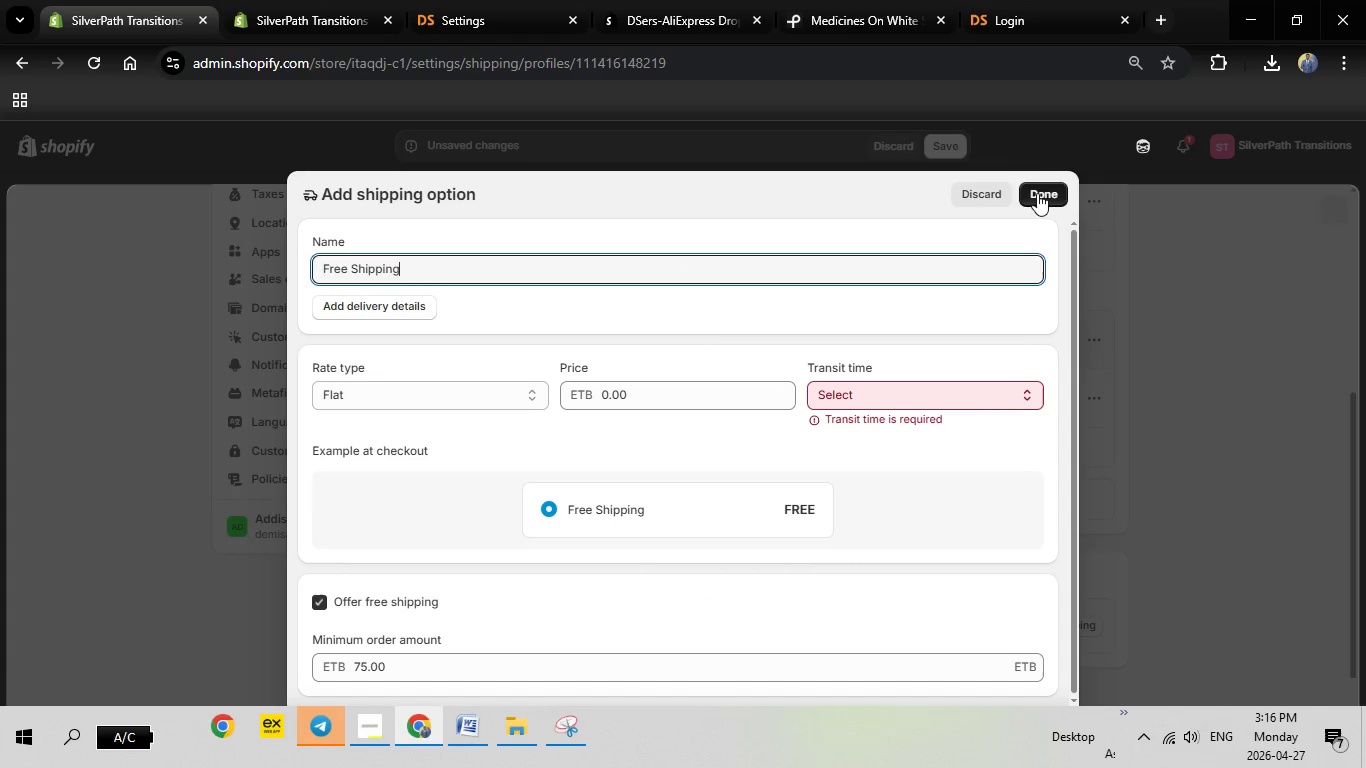 
left_click([1042, 193])
 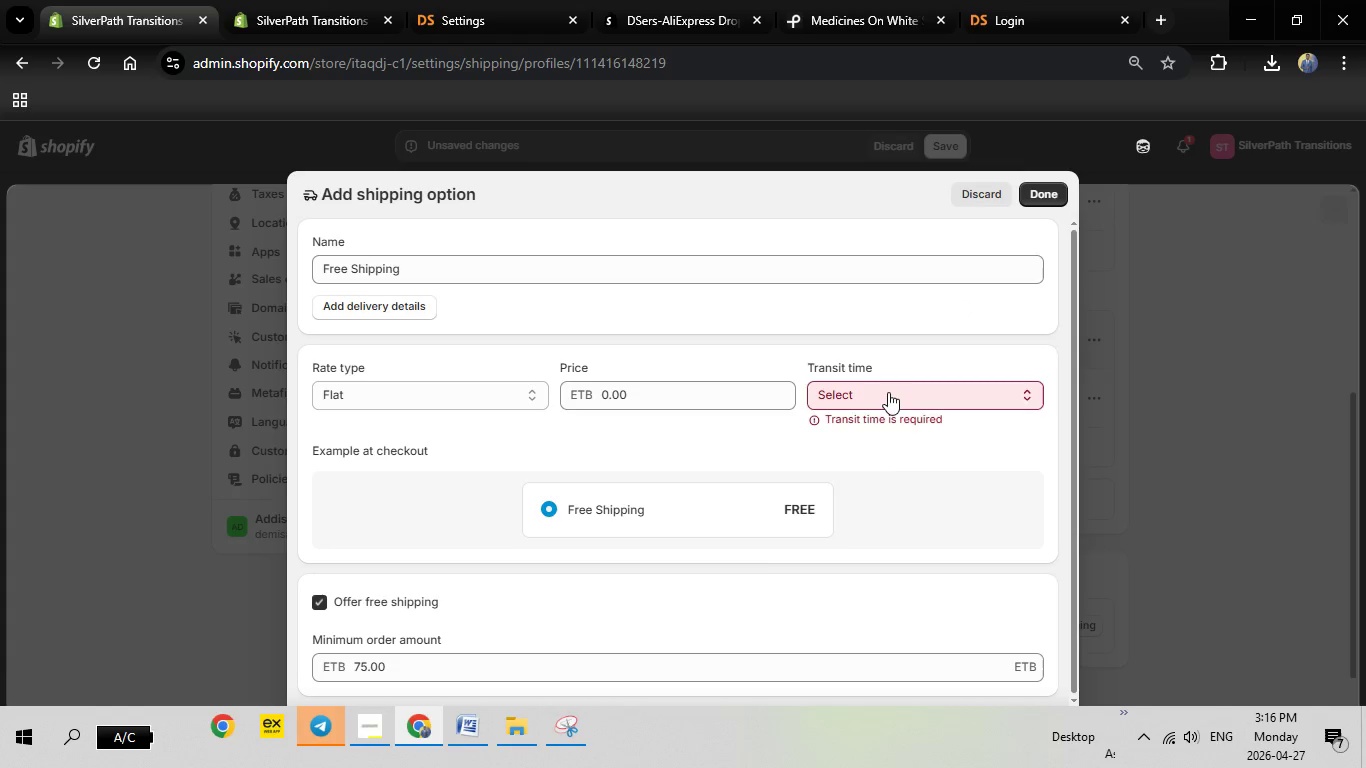 
left_click([888, 392])
 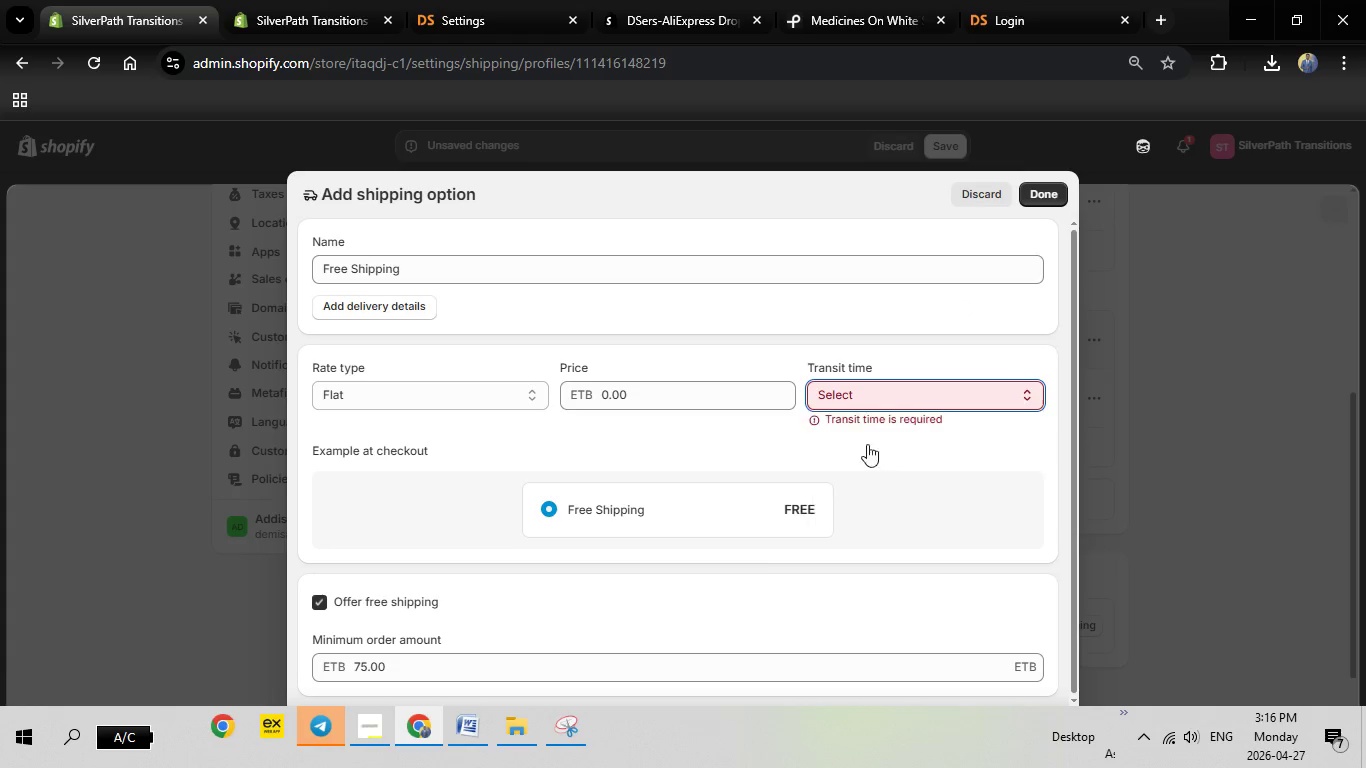 
left_click([867, 444])
 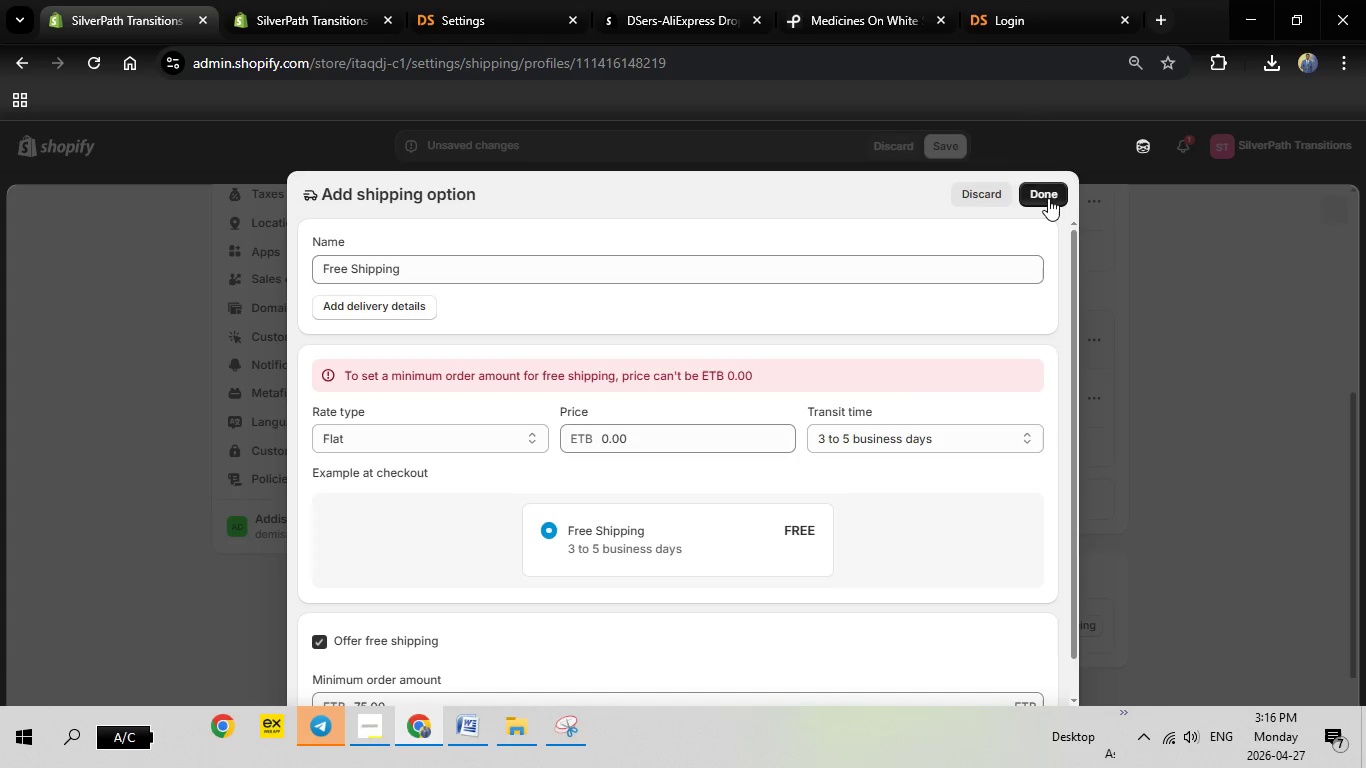 
left_click([1048, 198])
 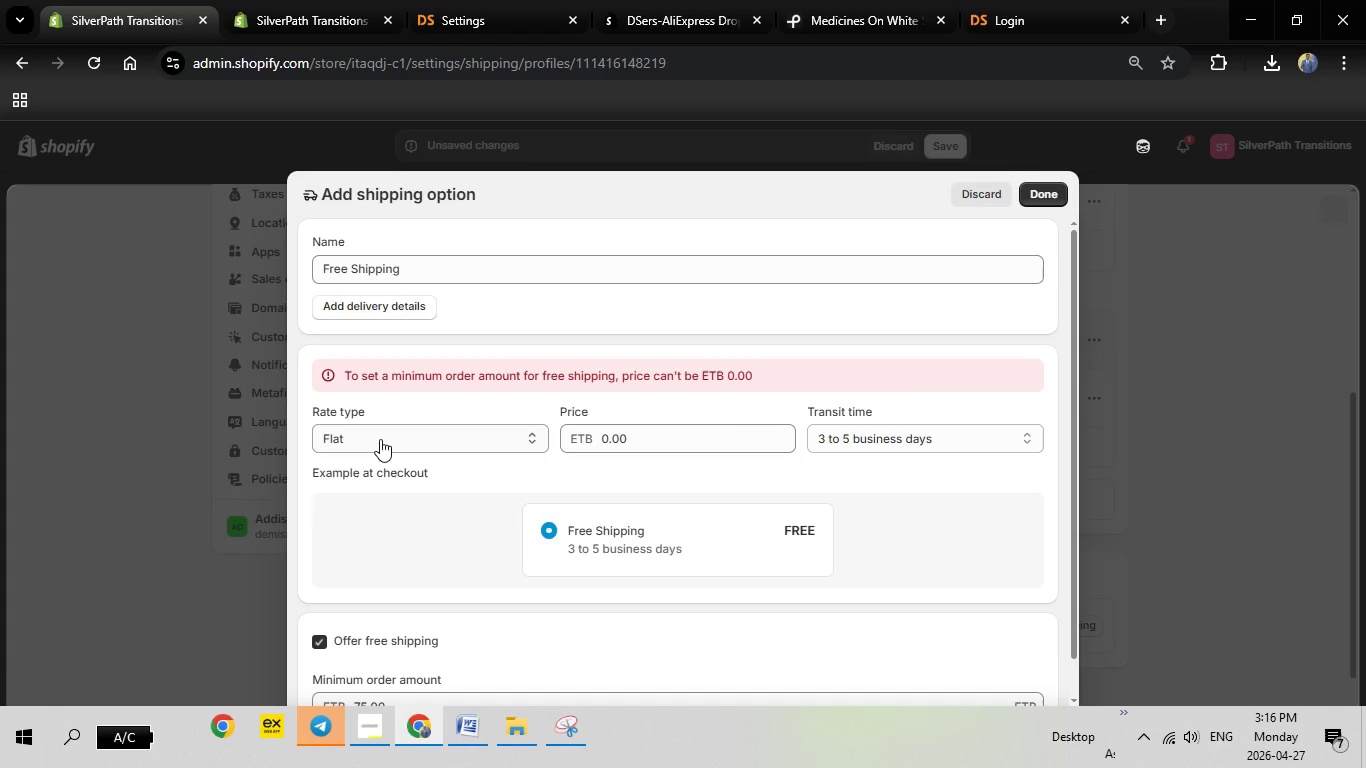 
left_click([379, 439])
 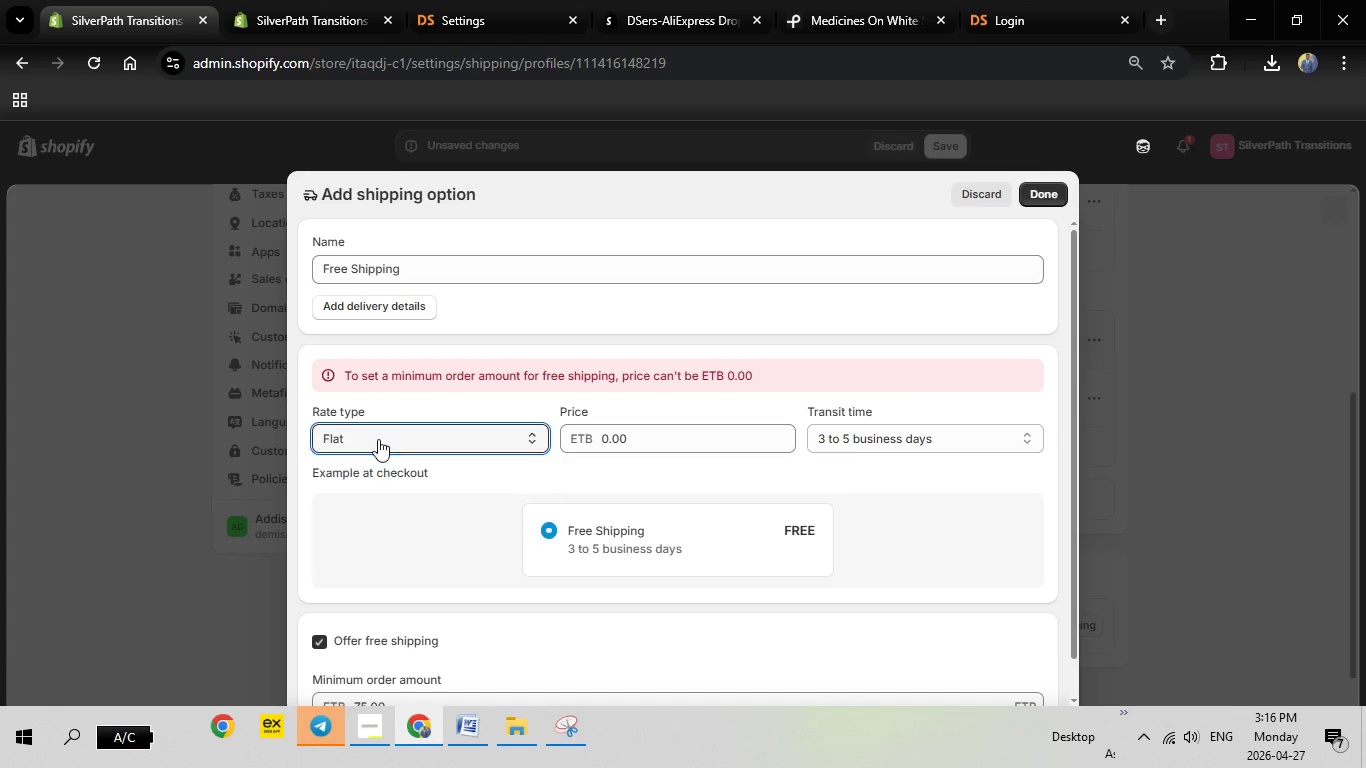 
left_click([378, 439])
 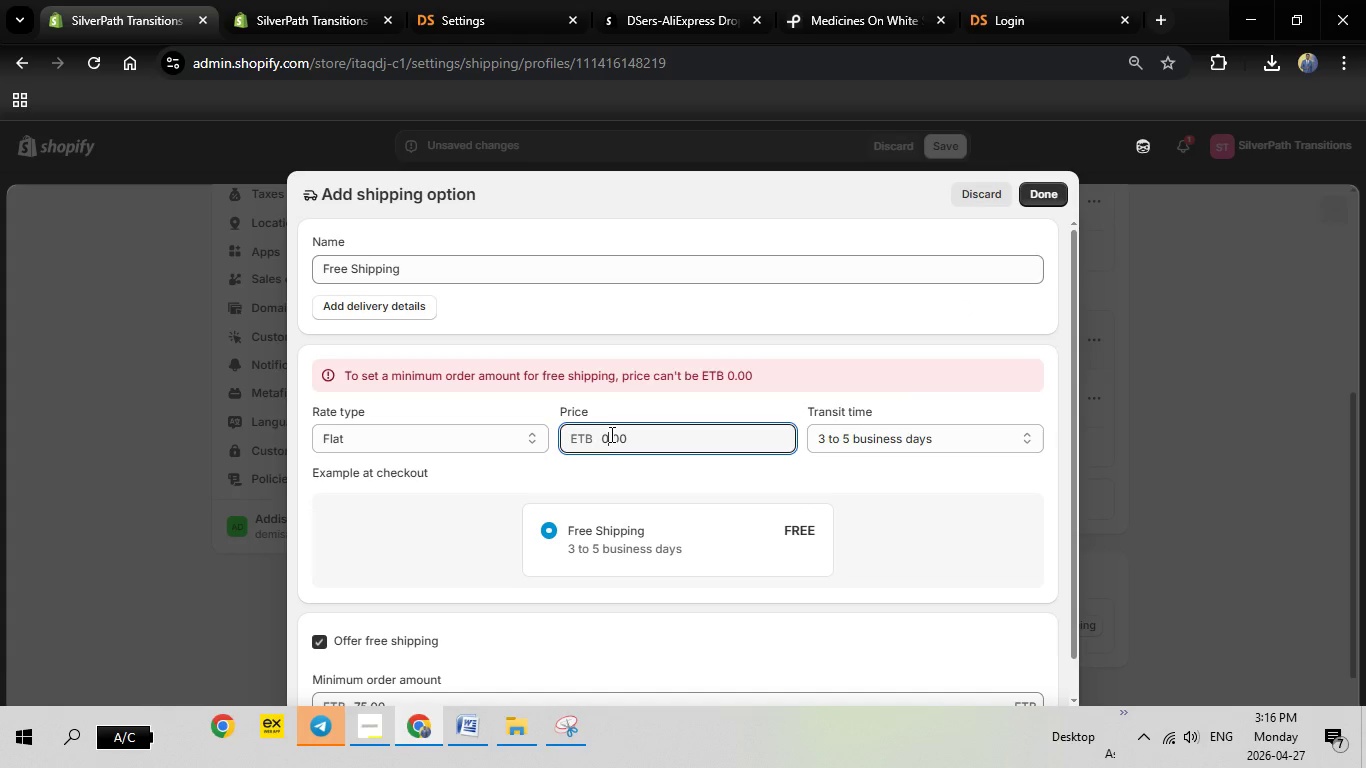 
left_click([610, 434])
 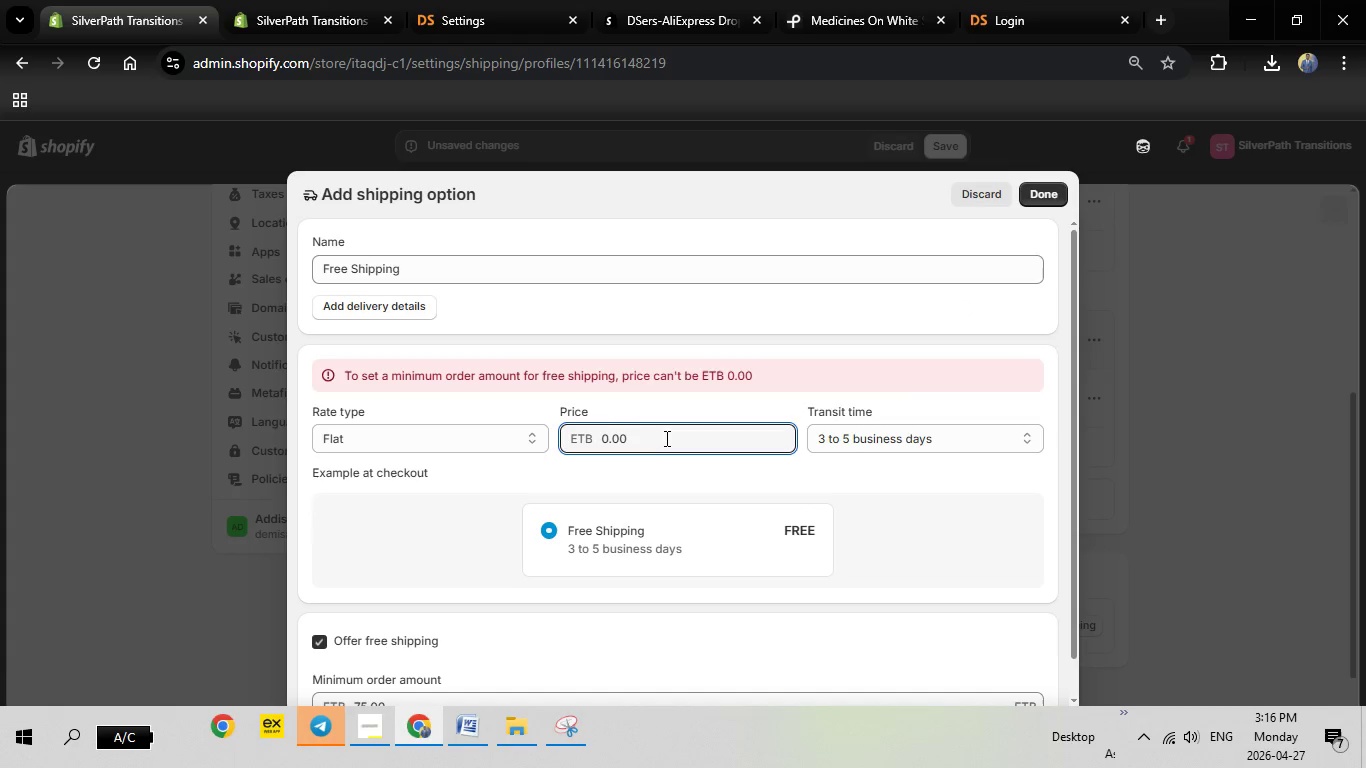 
left_click_drag(start_coordinate=[665, 438], to_coordinate=[582, 438])
 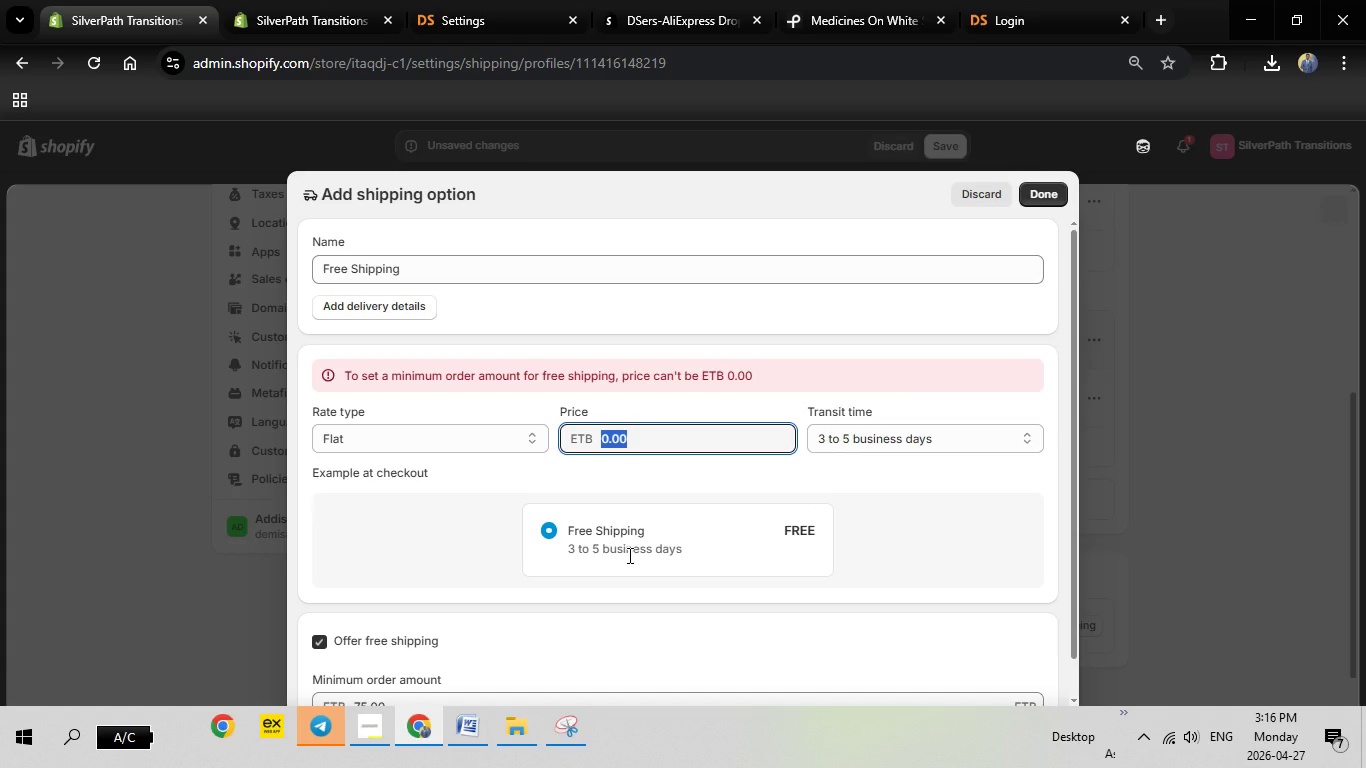 
left_click([423, 436])
 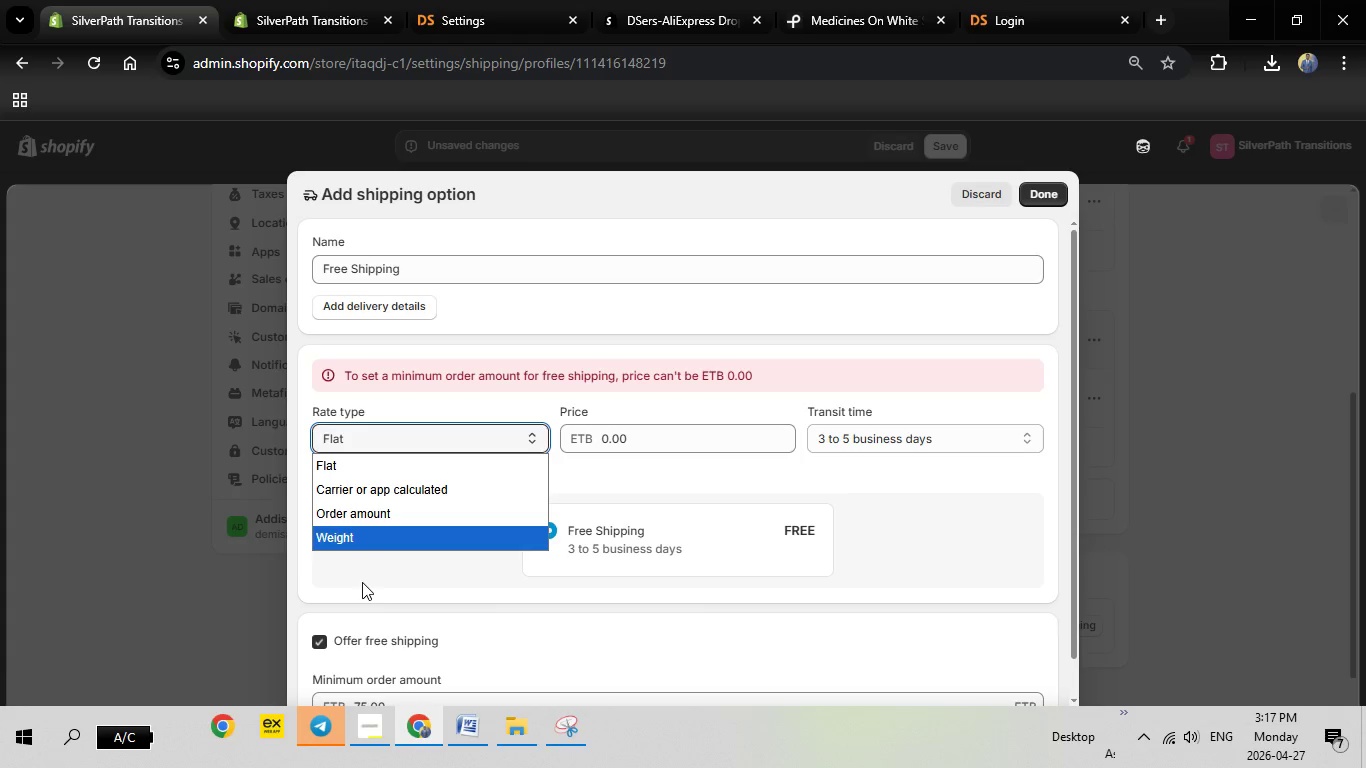 
left_click([362, 582])
 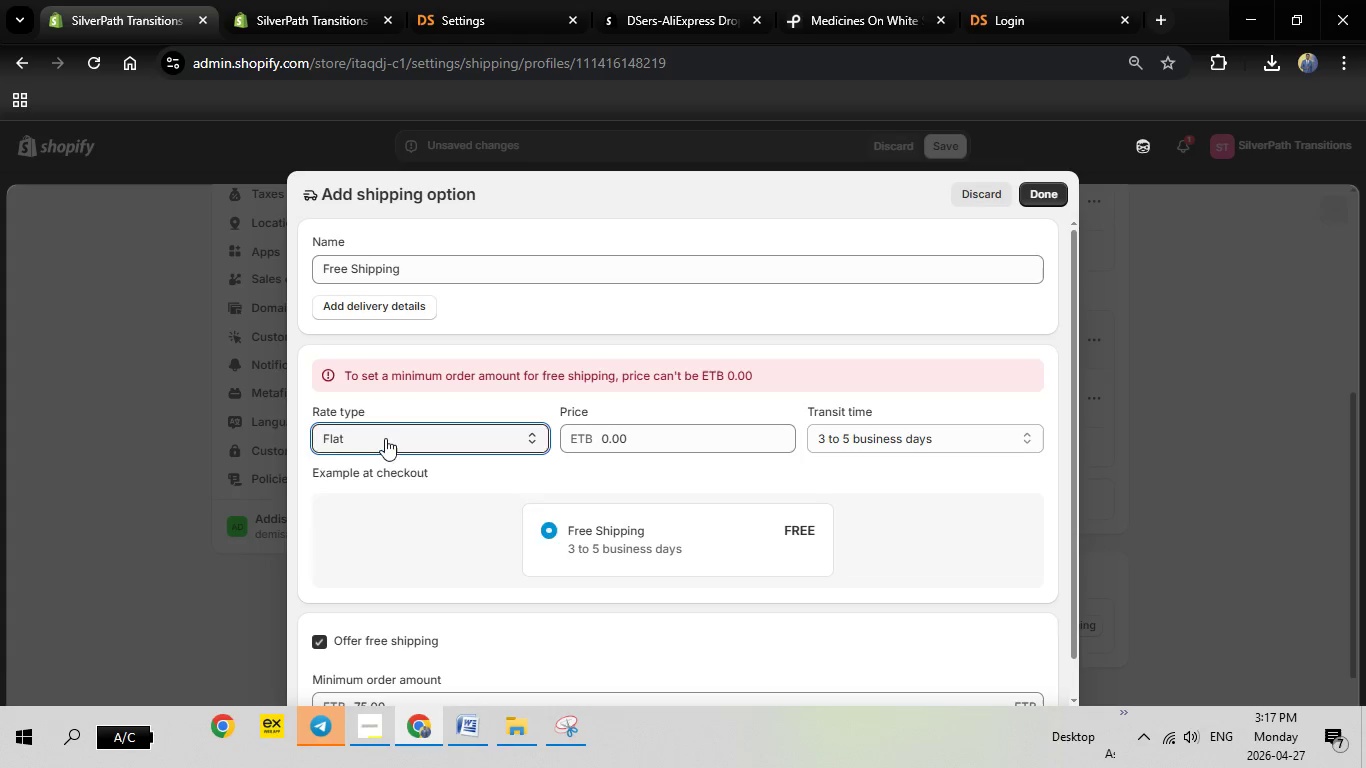 
left_click([385, 438])
 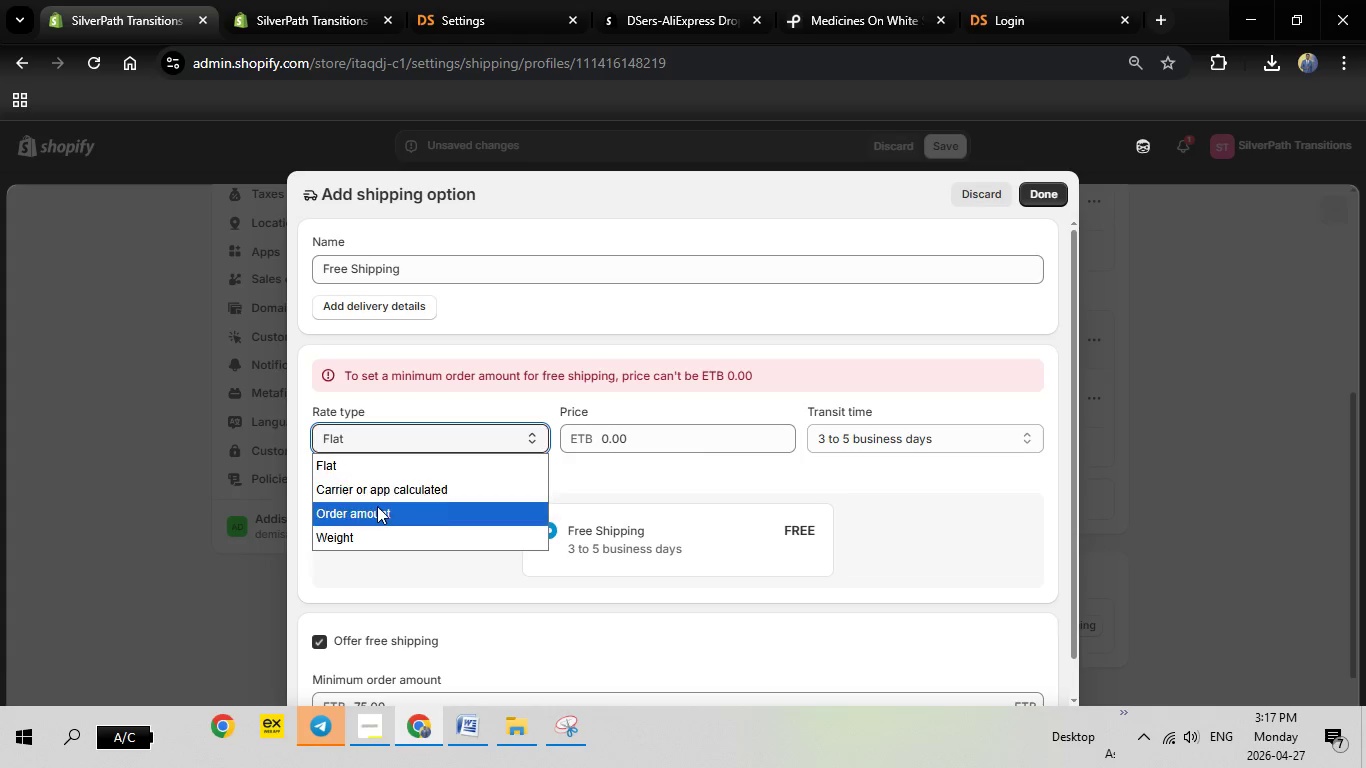 
left_click([377, 506])
 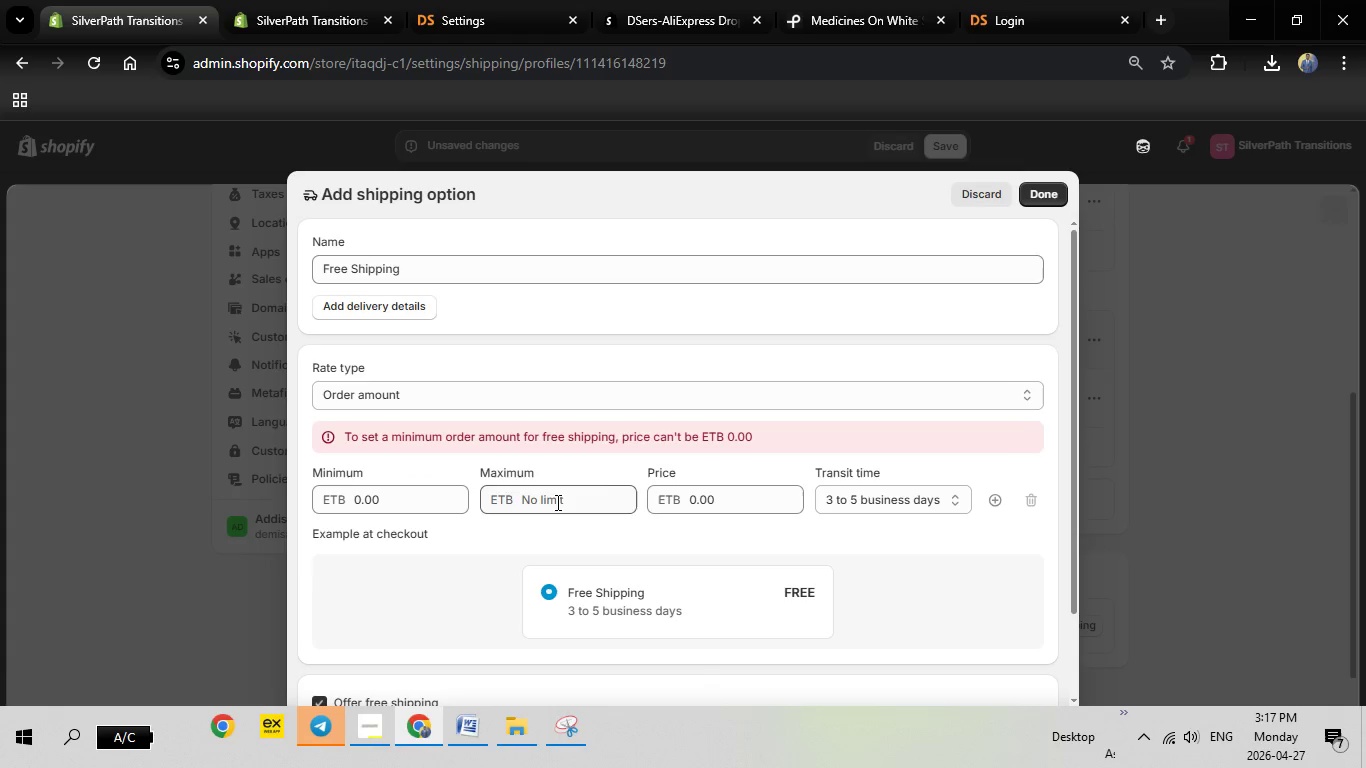 
left_click_drag(start_coordinate=[556, 502], to_coordinate=[473, 498])
 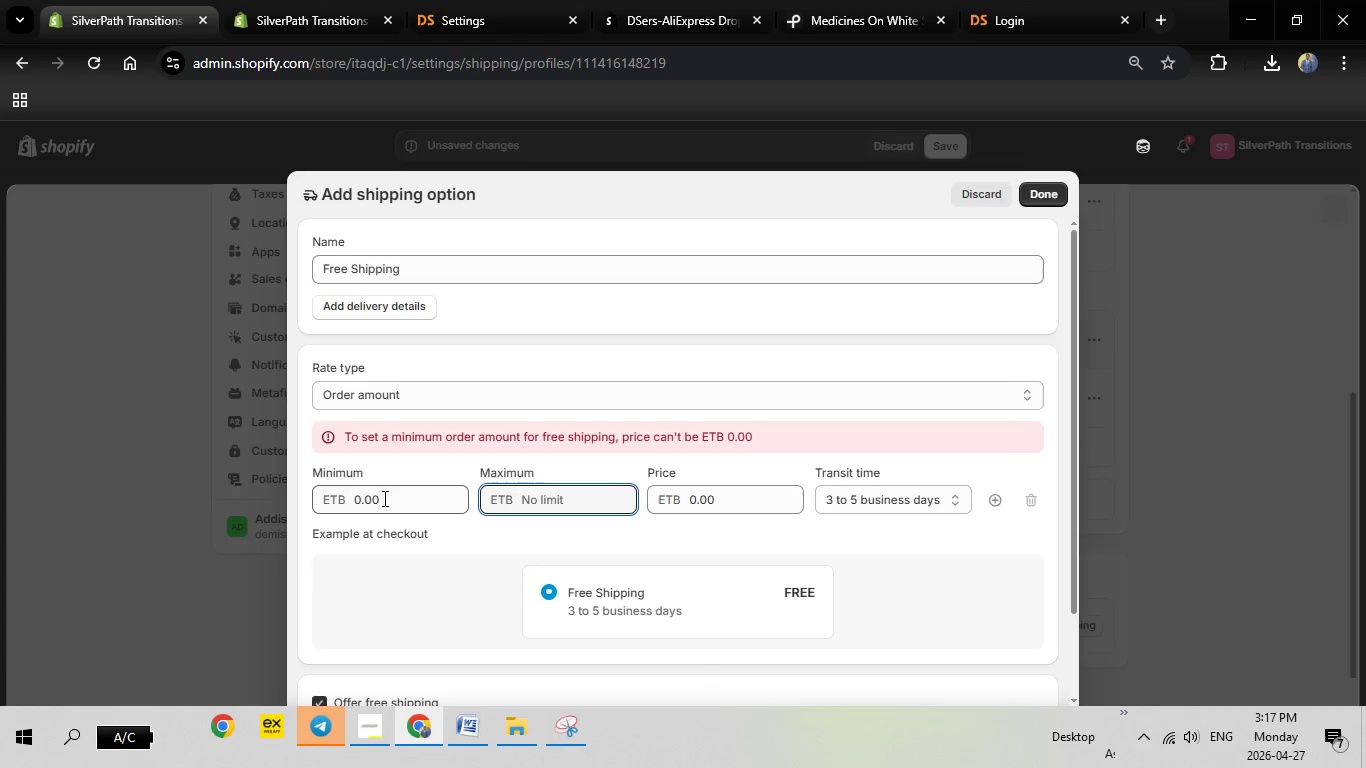 
left_click([382, 499])
 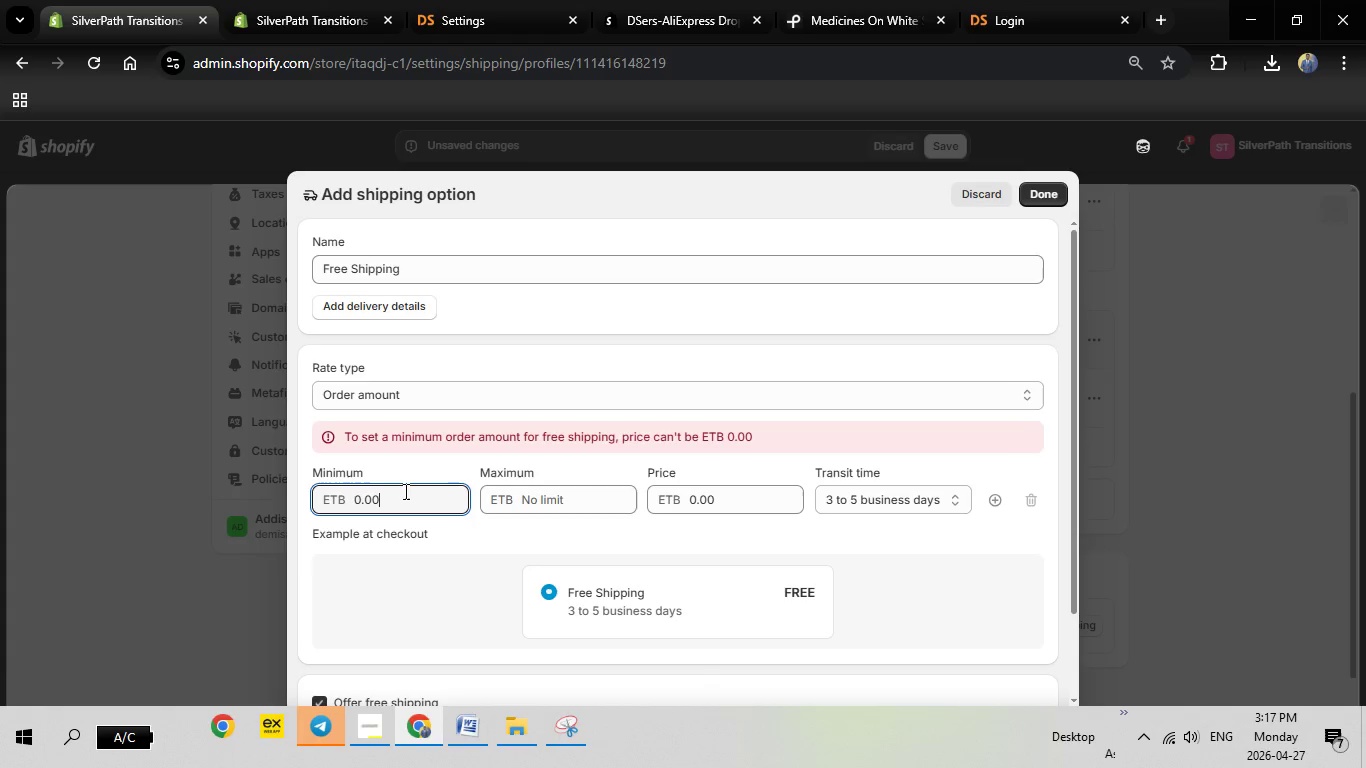 
left_click_drag(start_coordinate=[405, 491], to_coordinate=[310, 495])
 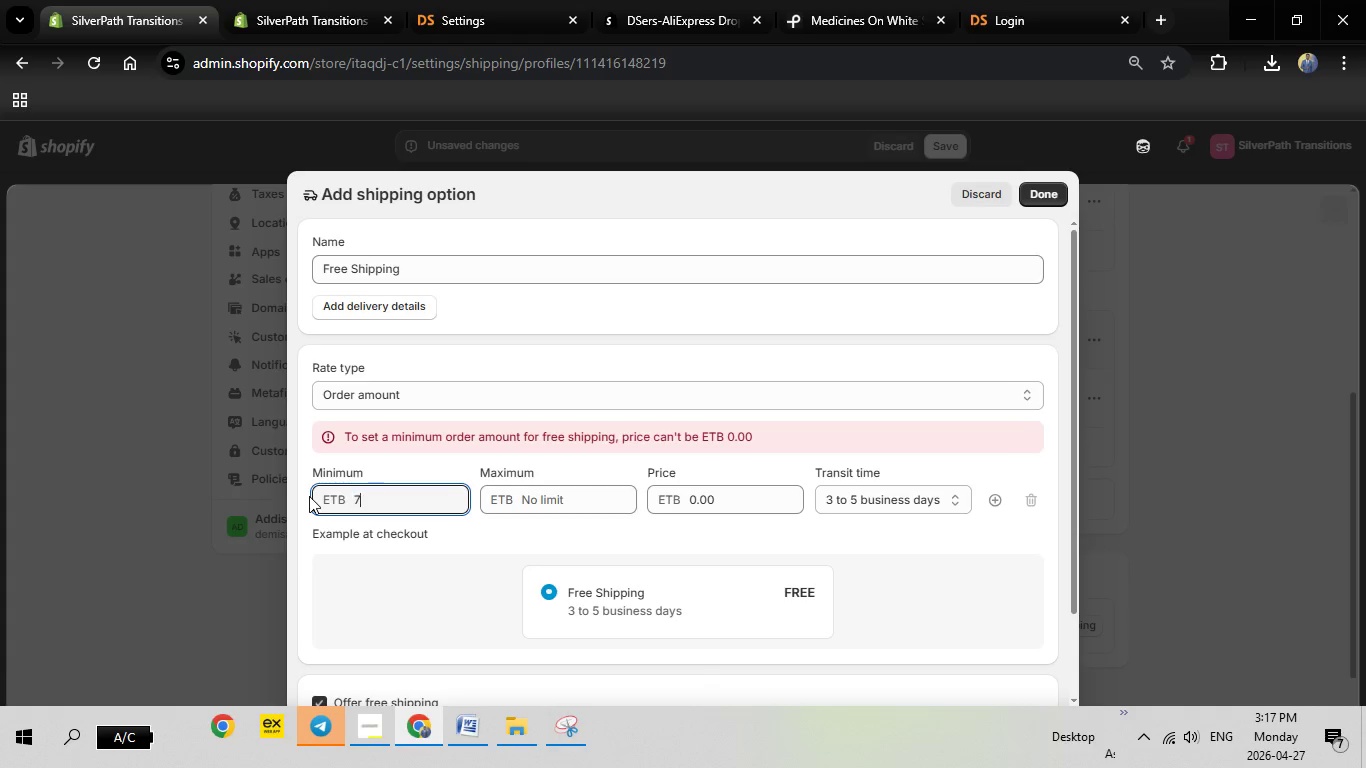 
type(75)
 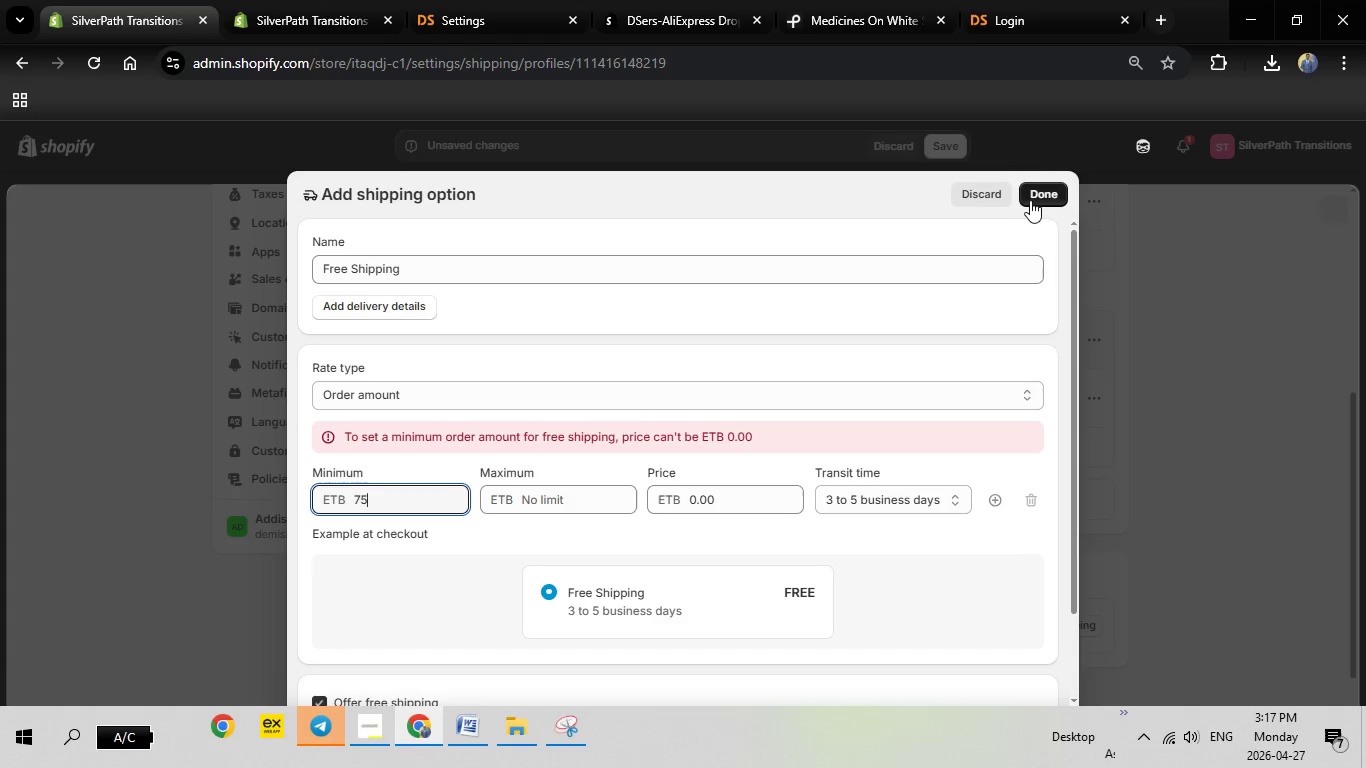 
left_click([1040, 198])
 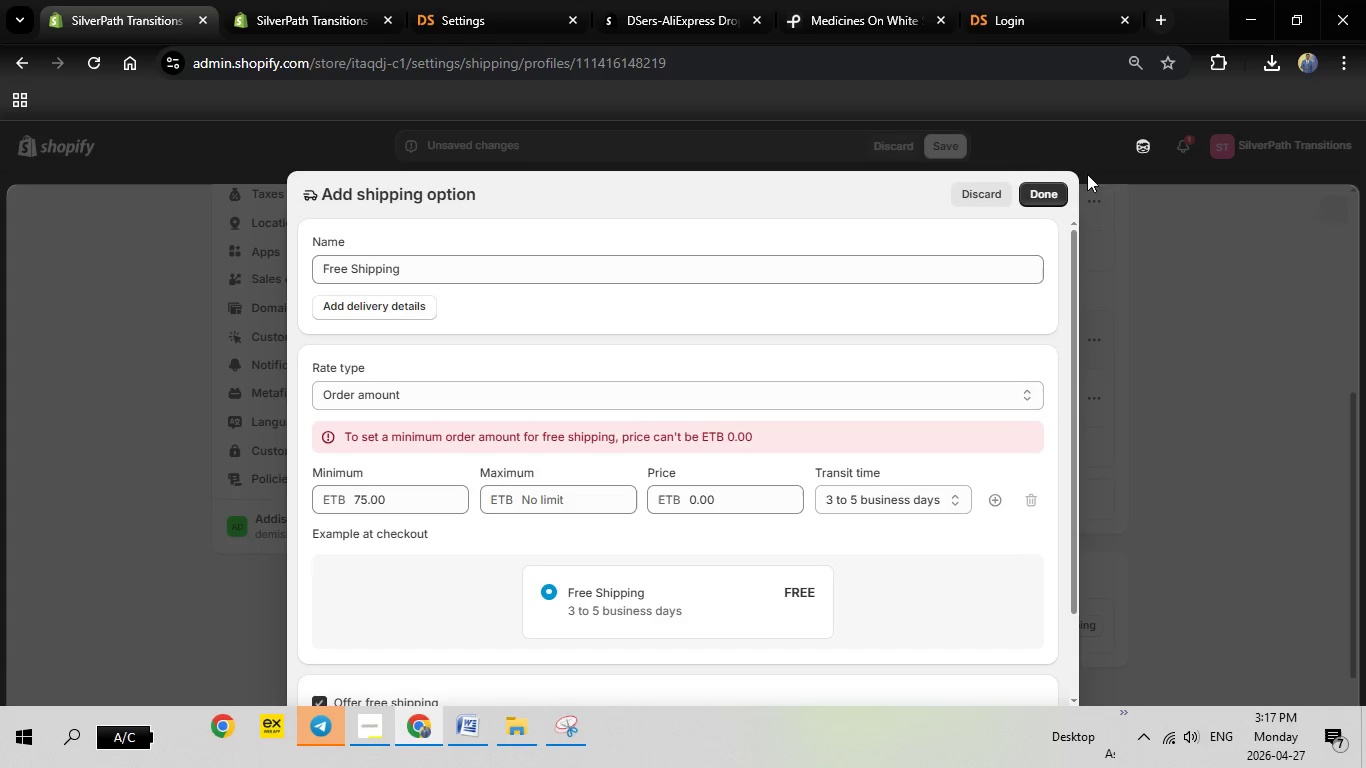 
left_click([1052, 200])
 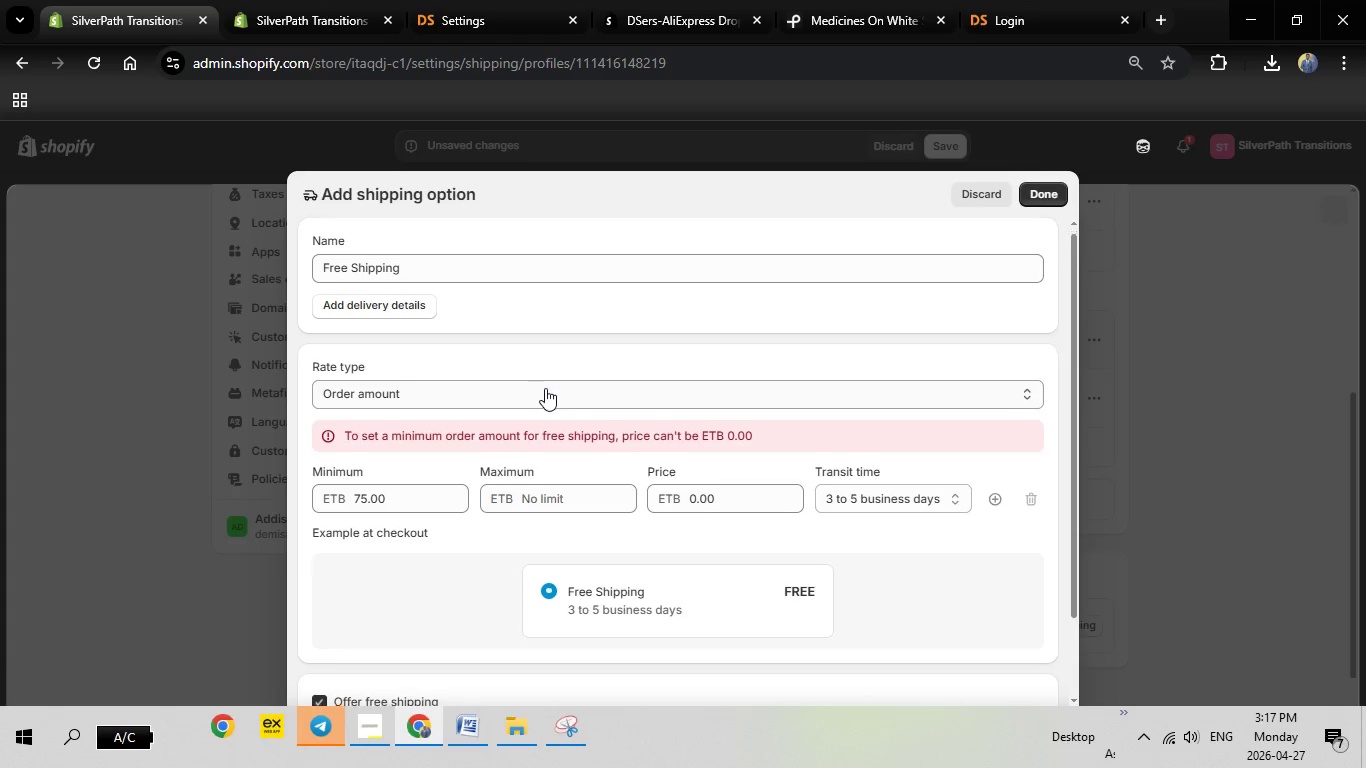 
scroll: coordinate [545, 388], scroll_direction: down, amount: 2.0
 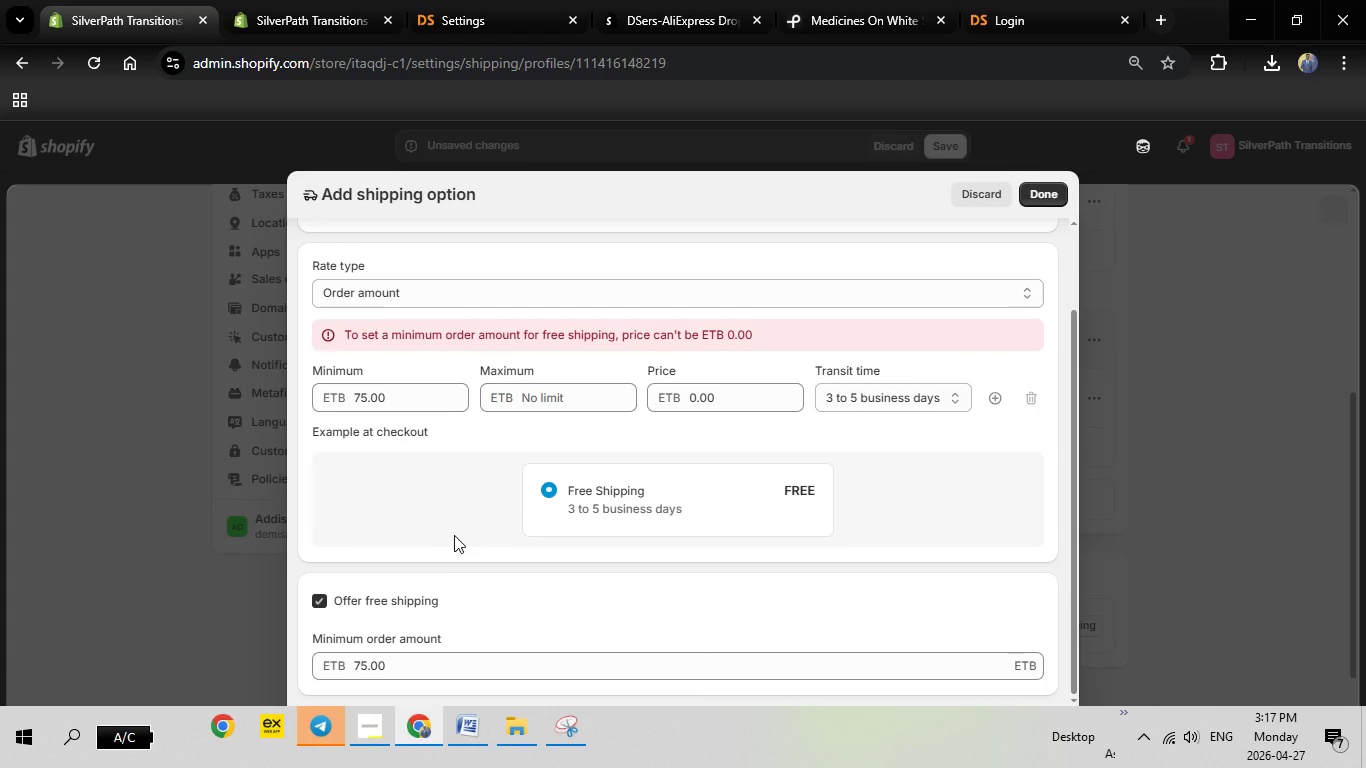 
scroll: coordinate [454, 535], scroll_direction: up, amount: 2.0
 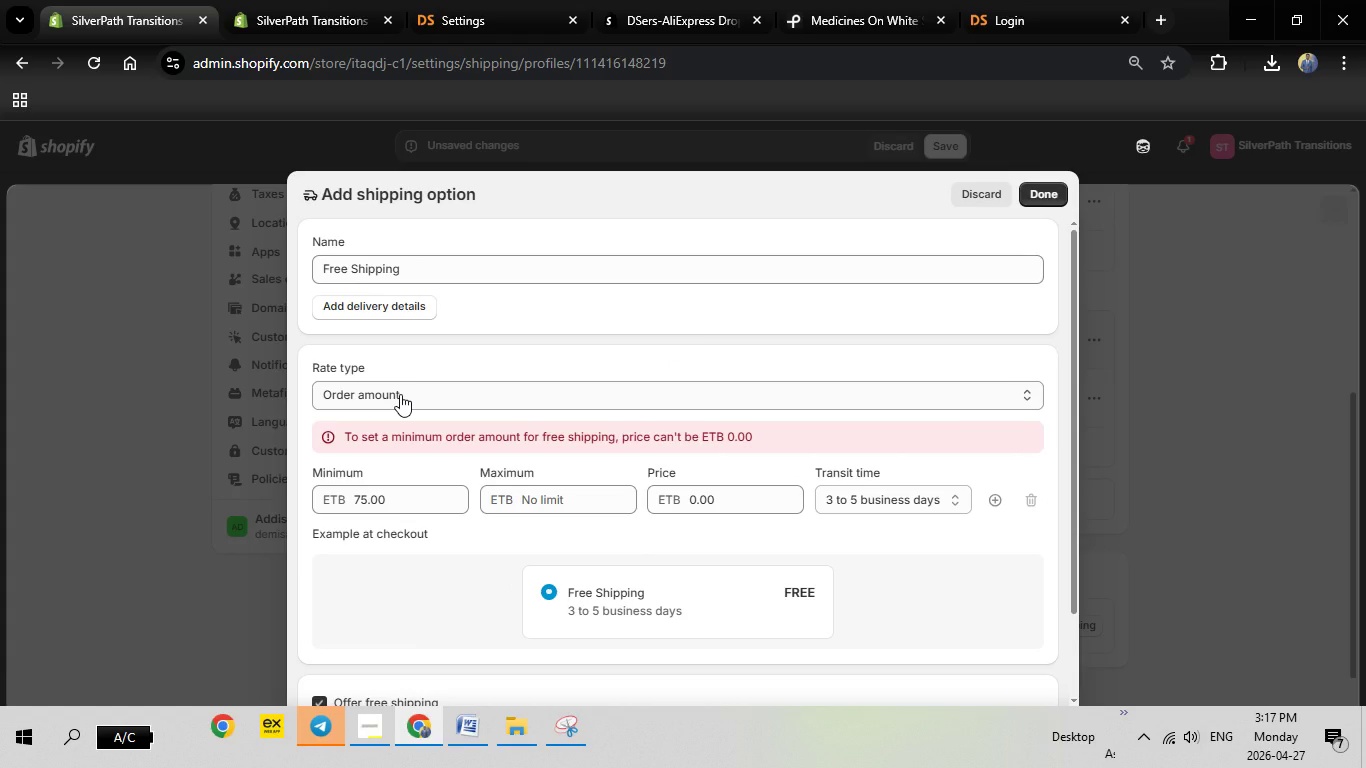 
left_click([400, 394])
 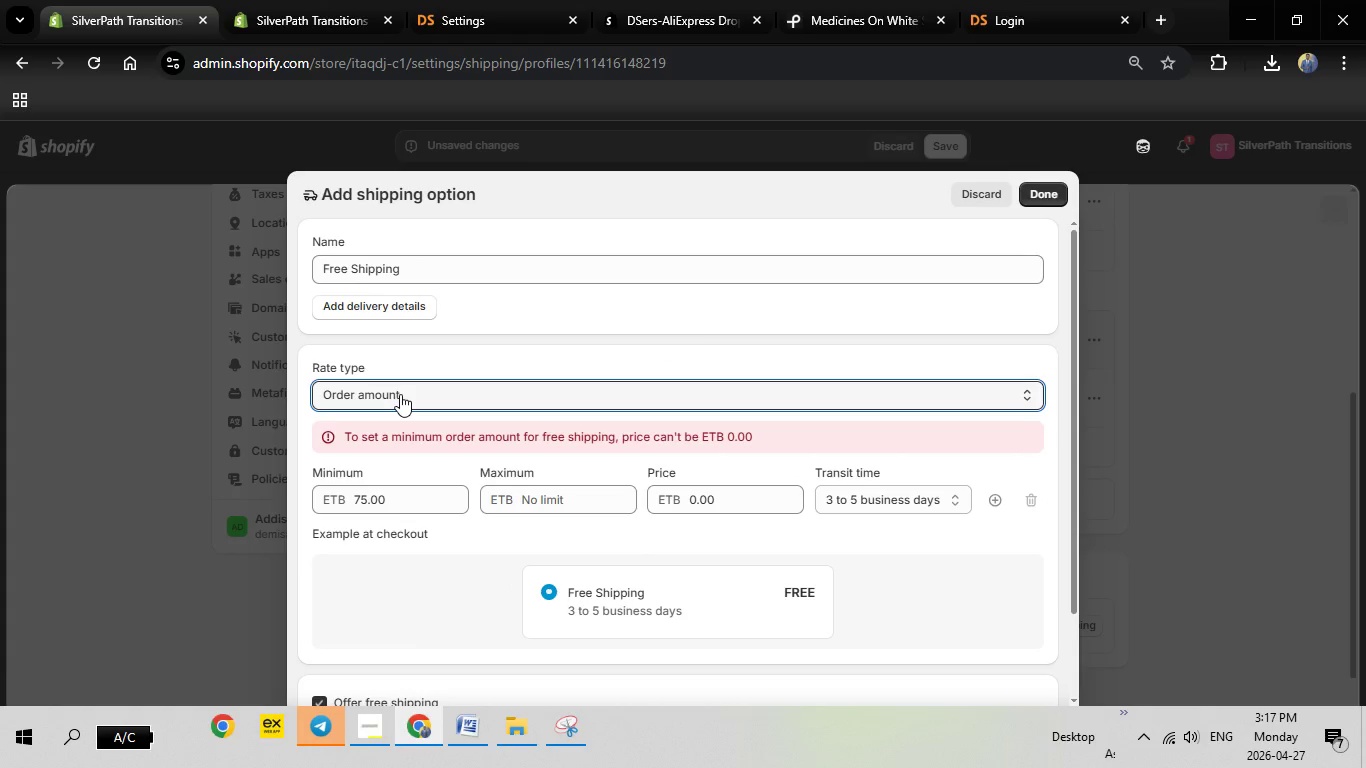 
left_click([400, 394])
 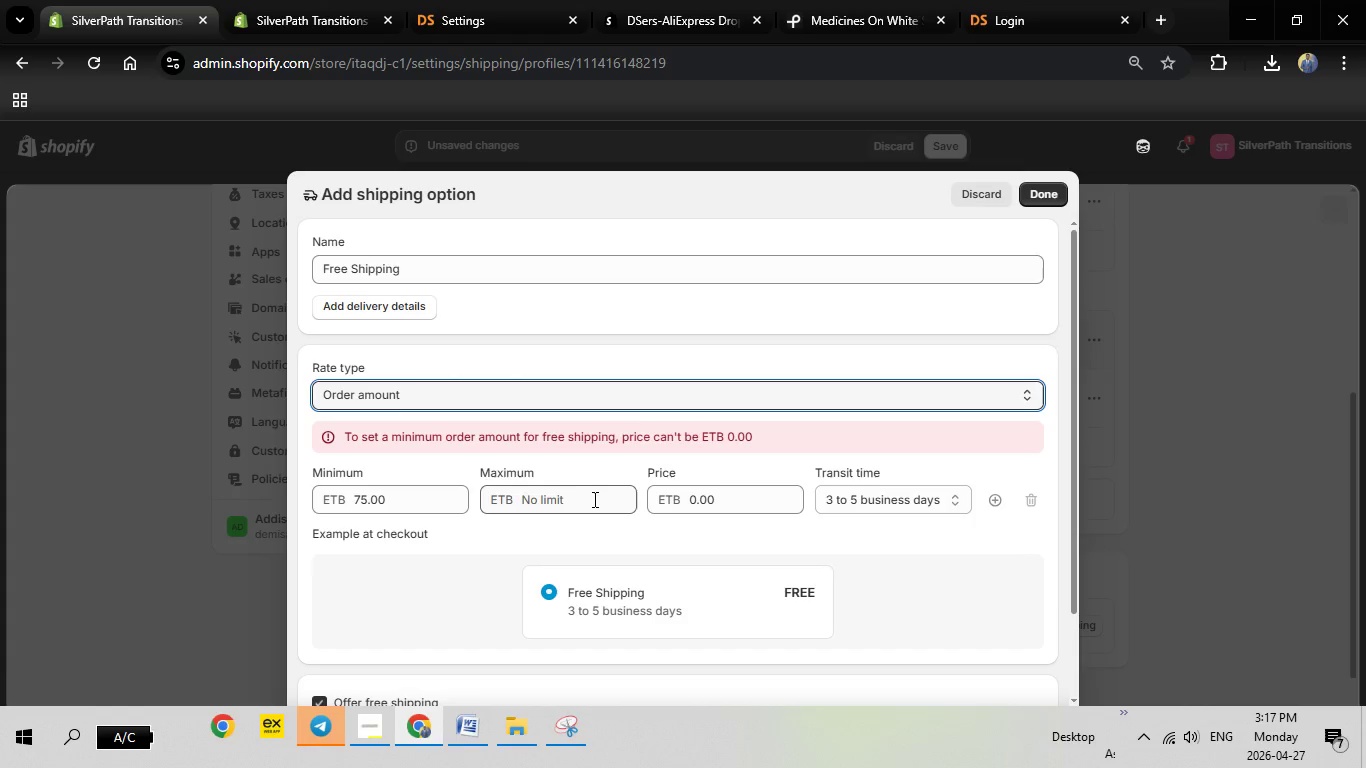 
left_click([590, 499])
 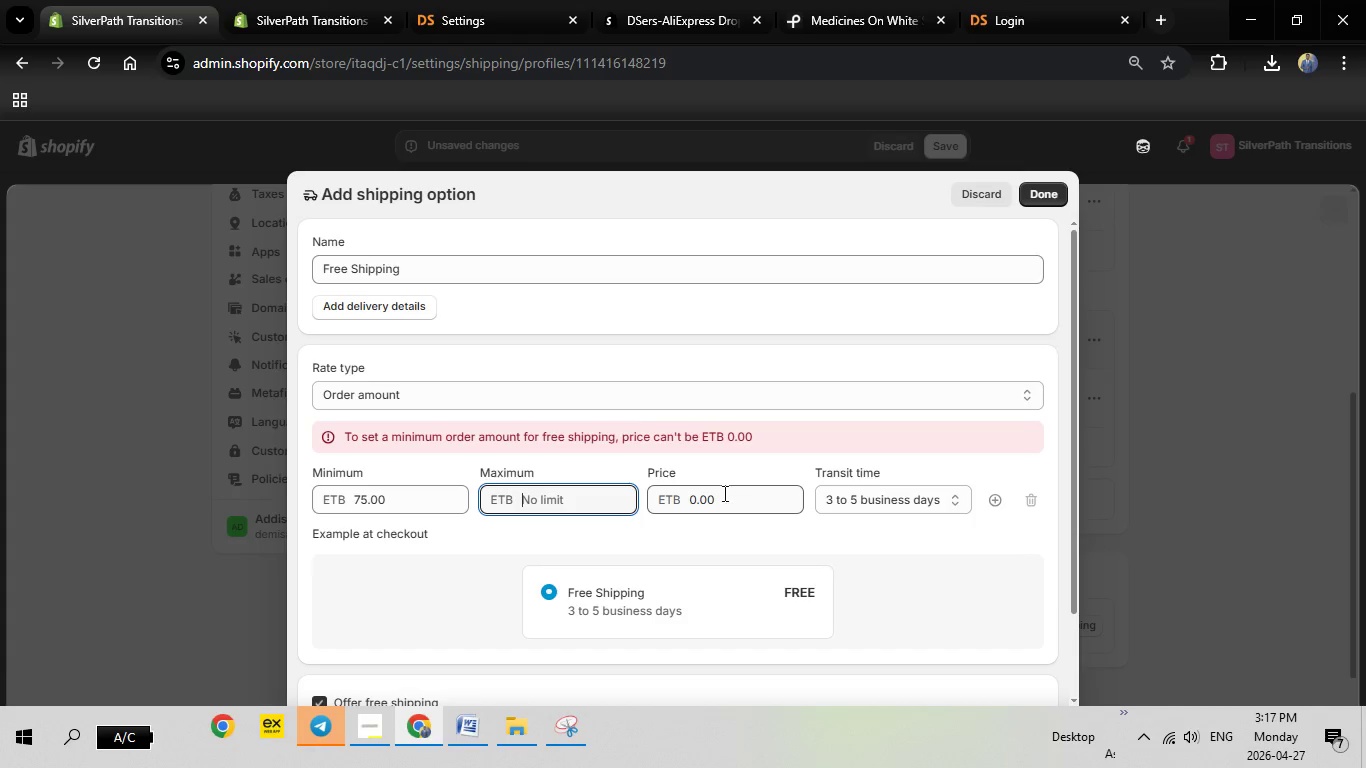 
scroll: coordinate [725, 494], scroll_direction: down, amount: 1.0
 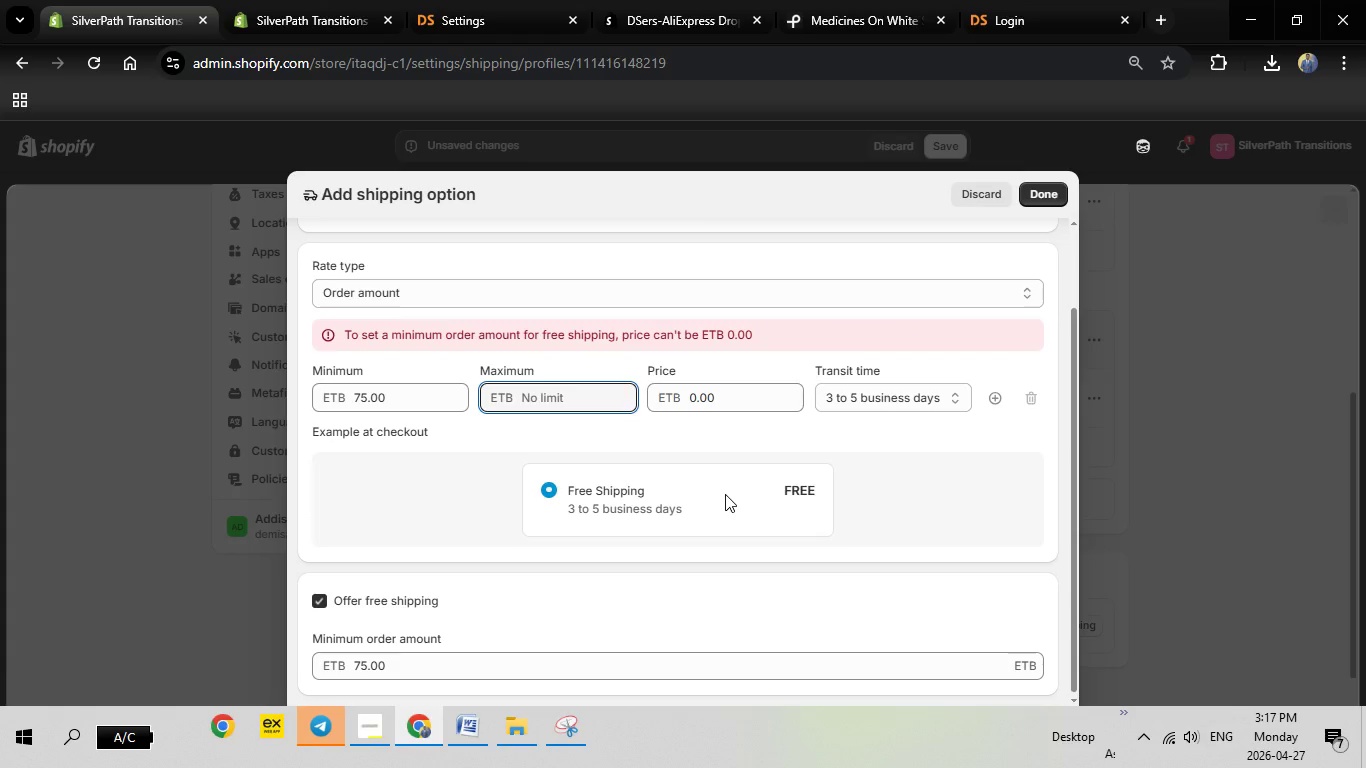 
scroll: coordinate [725, 494], scroll_direction: up, amount: 2.0
 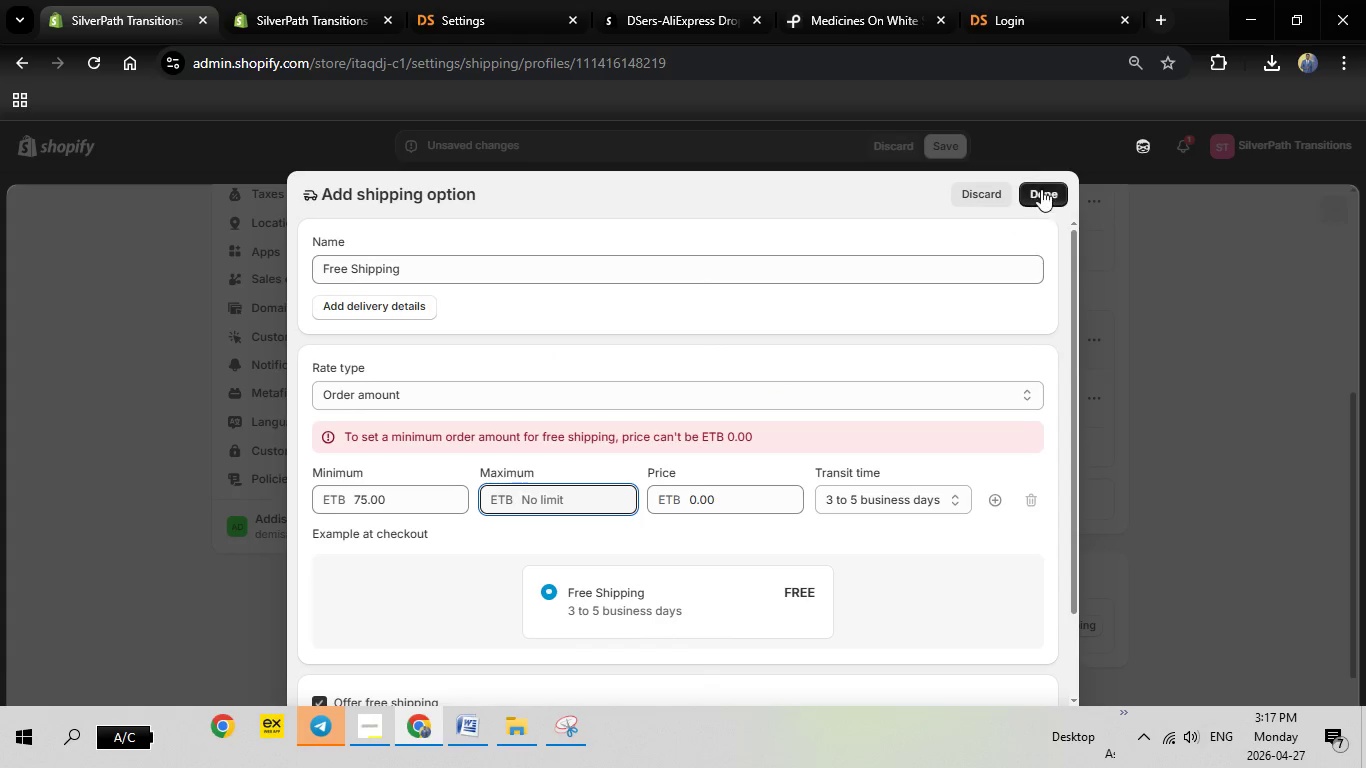 
left_click([1046, 187])
 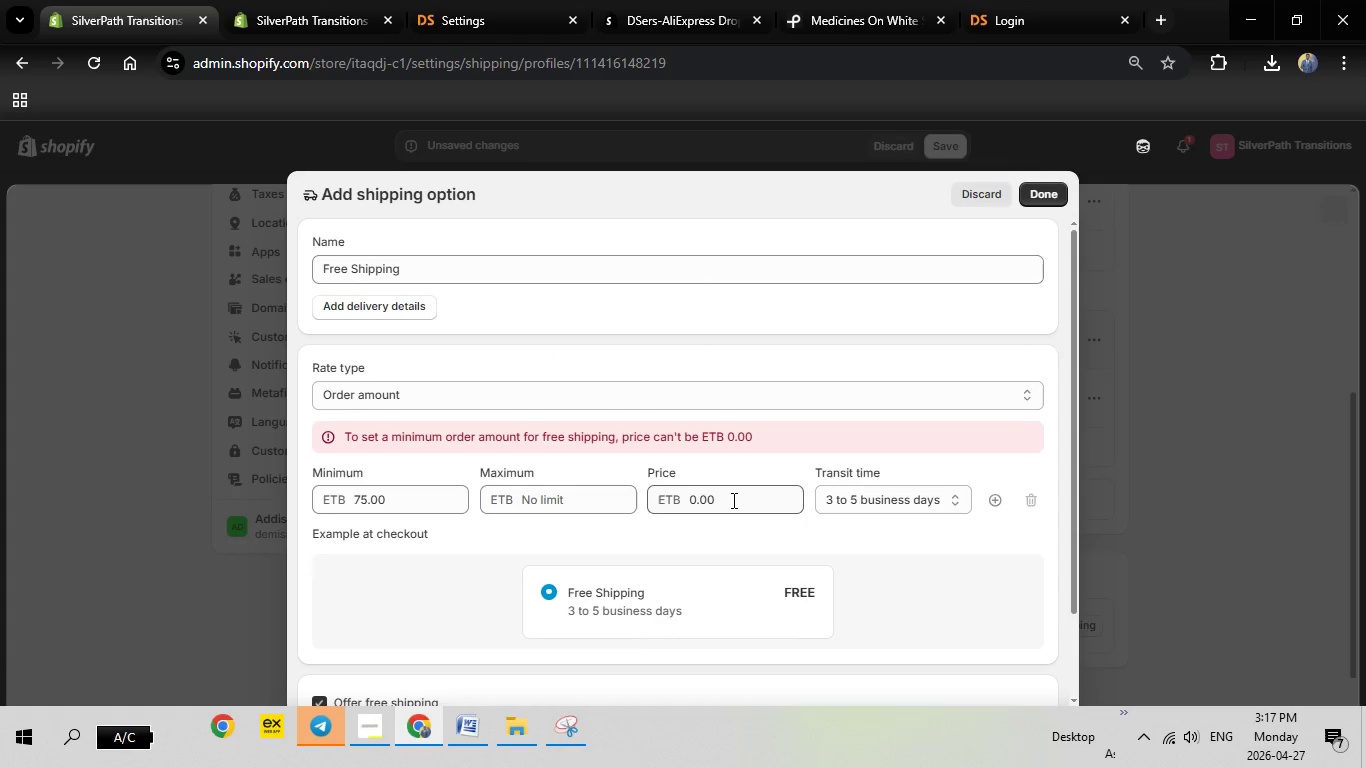 
left_click_drag(start_coordinate=[733, 500], to_coordinate=[634, 501])
 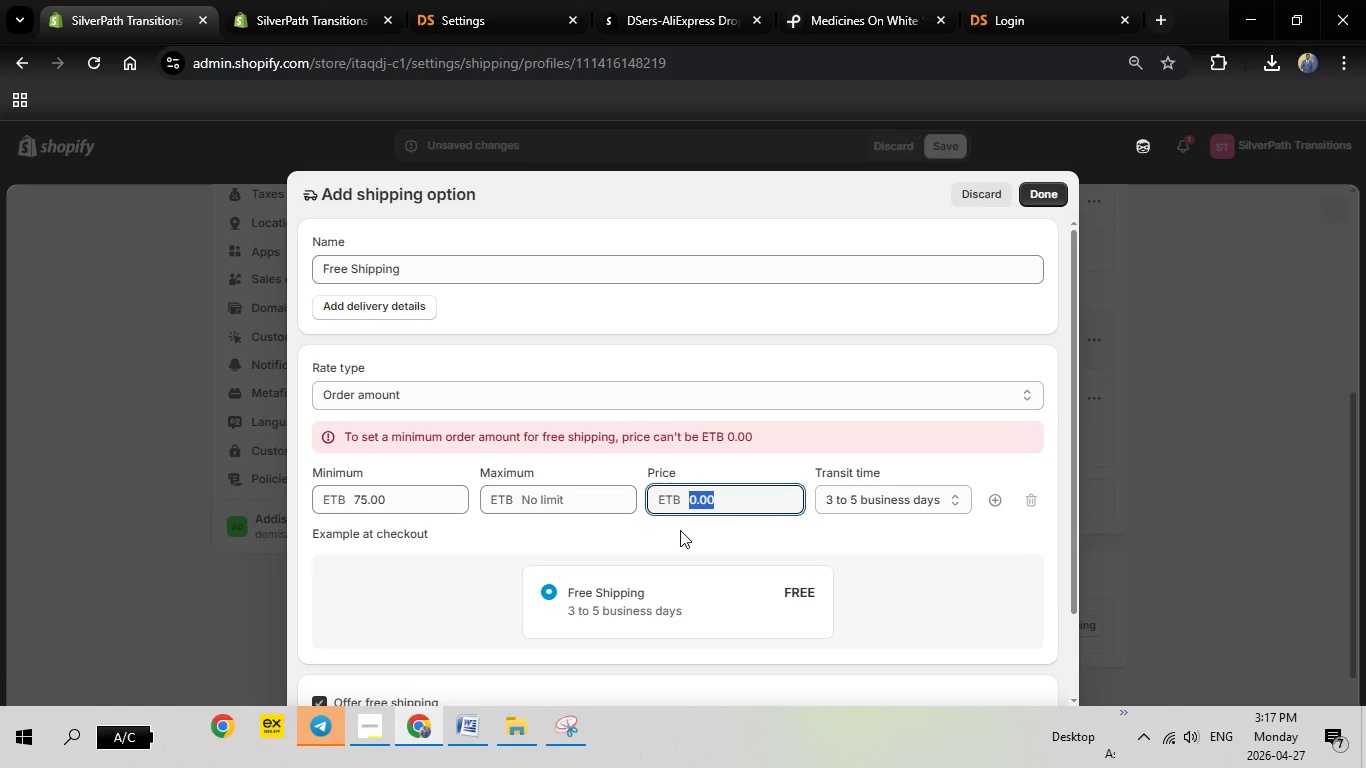 
type(75)
 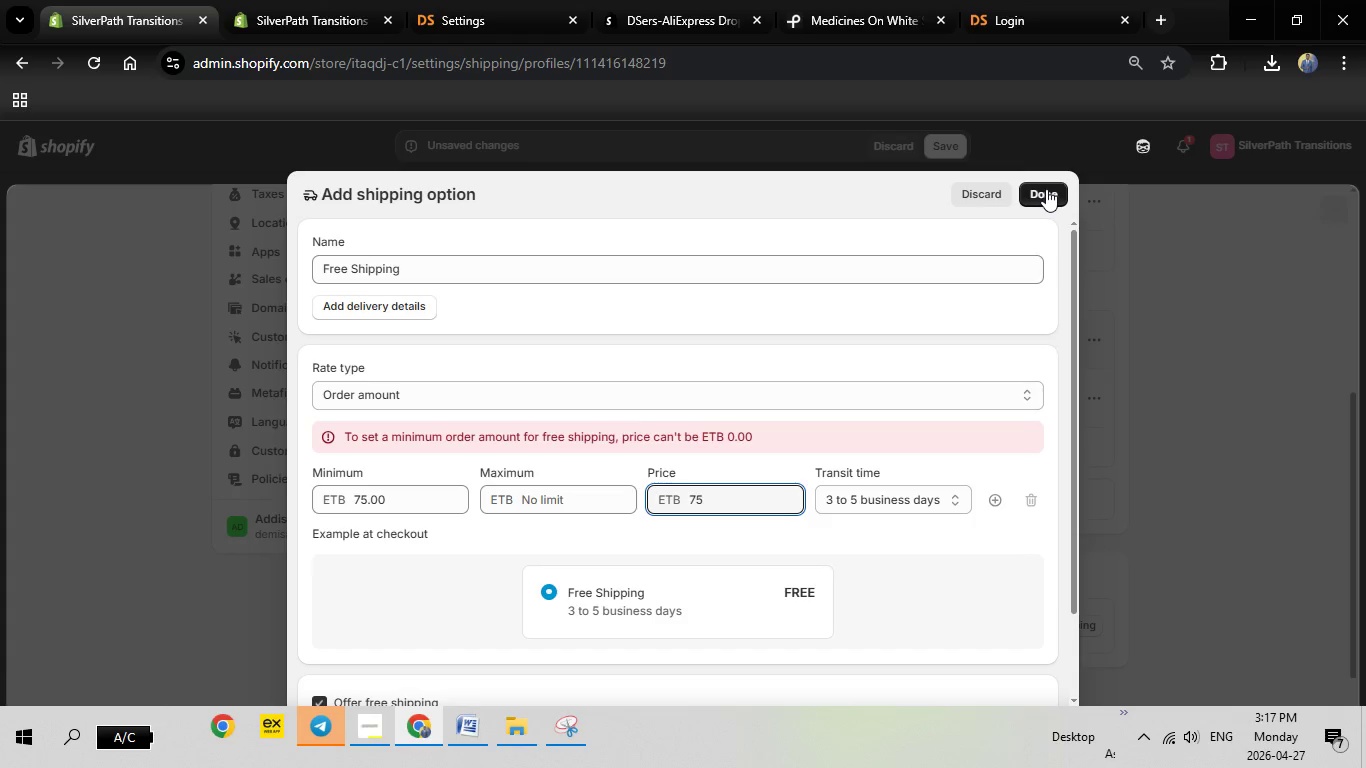 
left_click([1046, 189])
 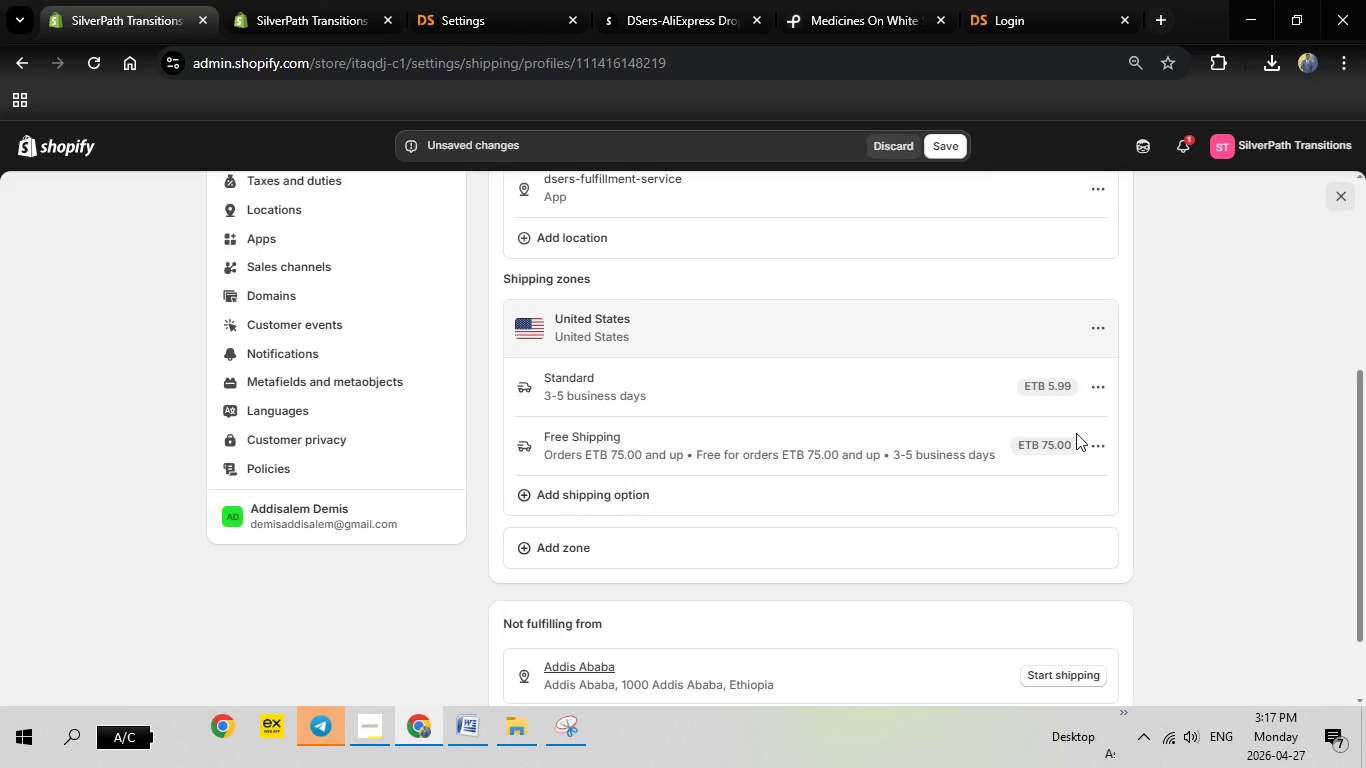 
wait(6.88)
 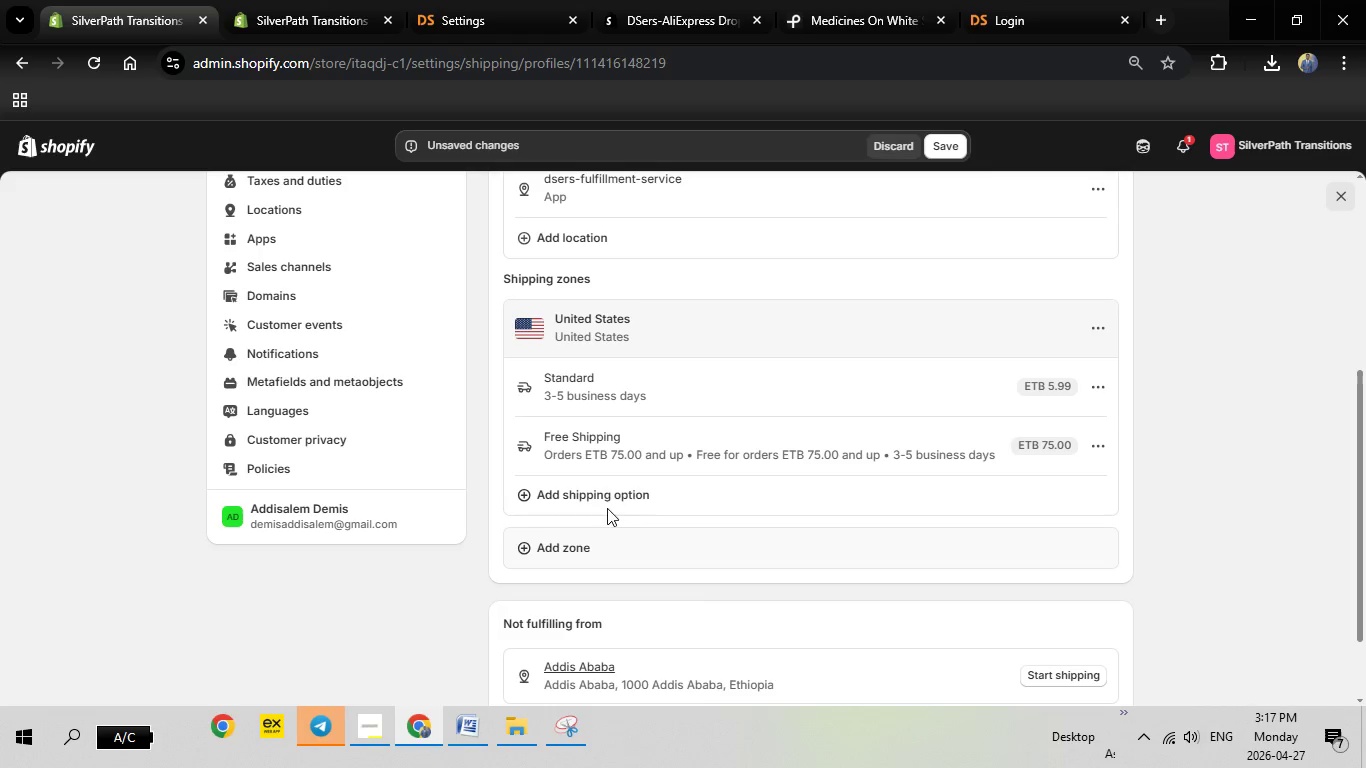 
left_click([1097, 442])
 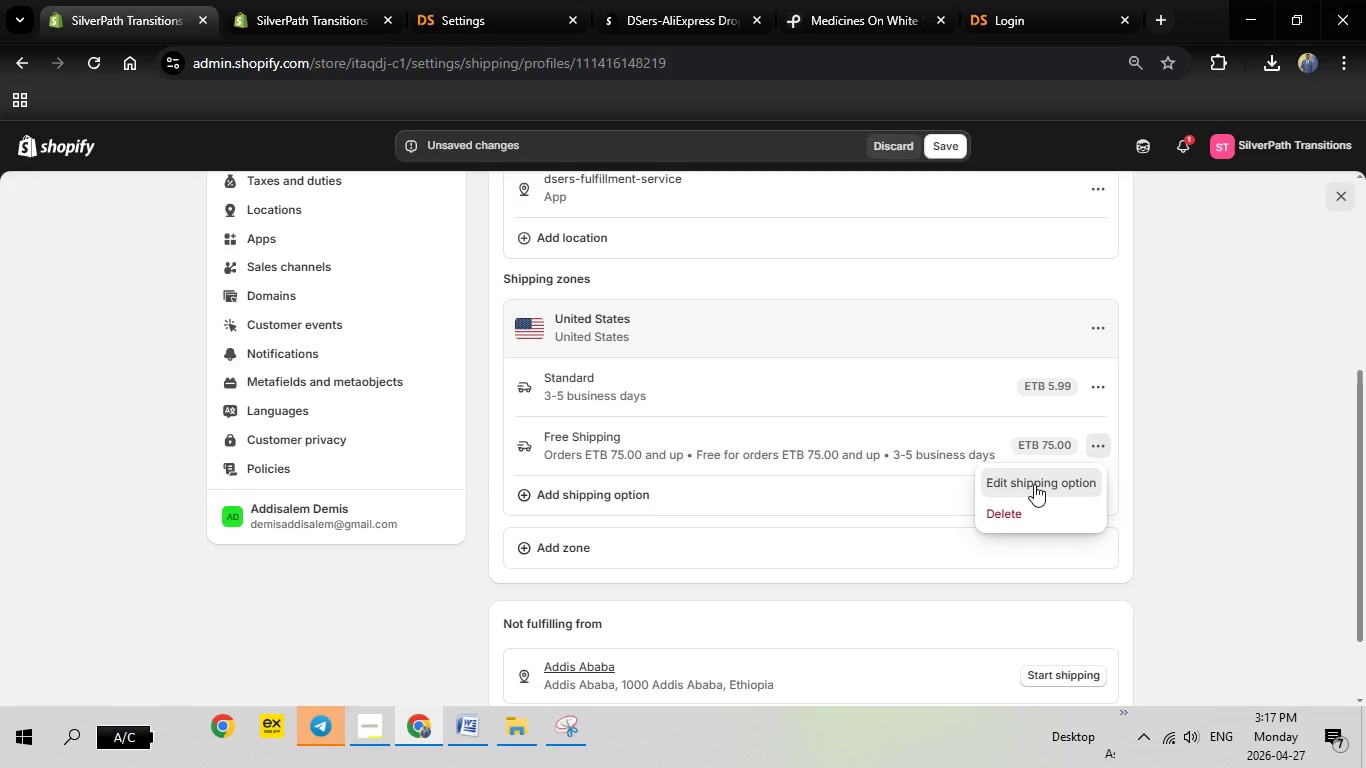 
left_click([1034, 484])
 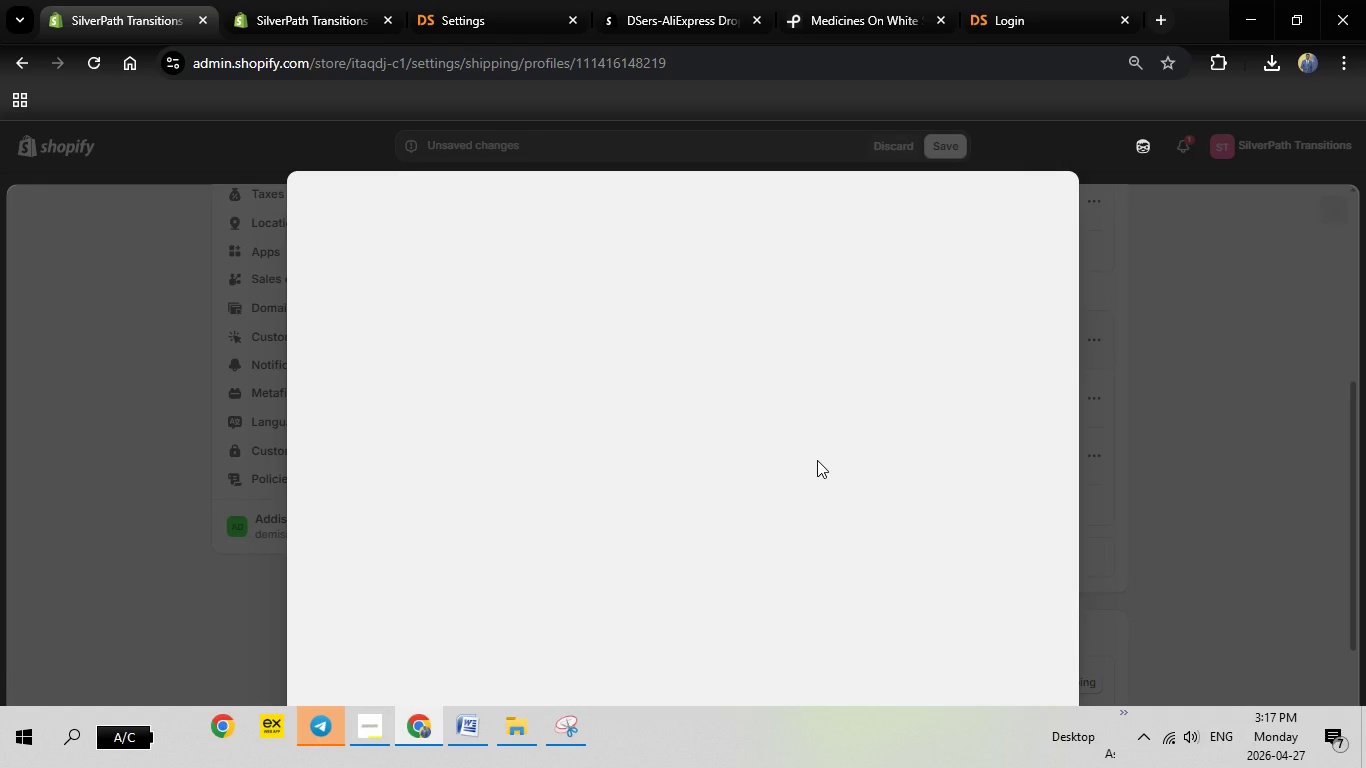 
scroll: coordinate [817, 460], scroll_direction: down, amount: 1.0
 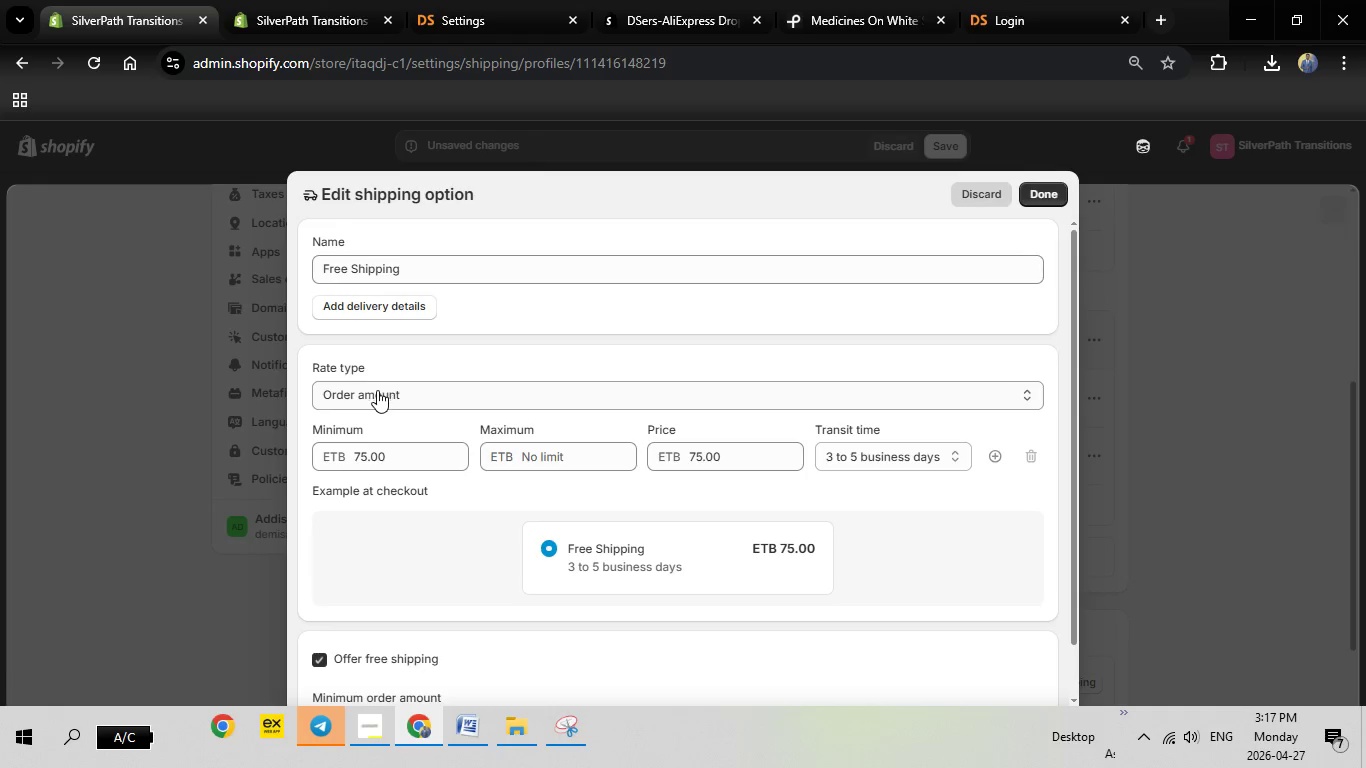 
left_click([377, 390])
 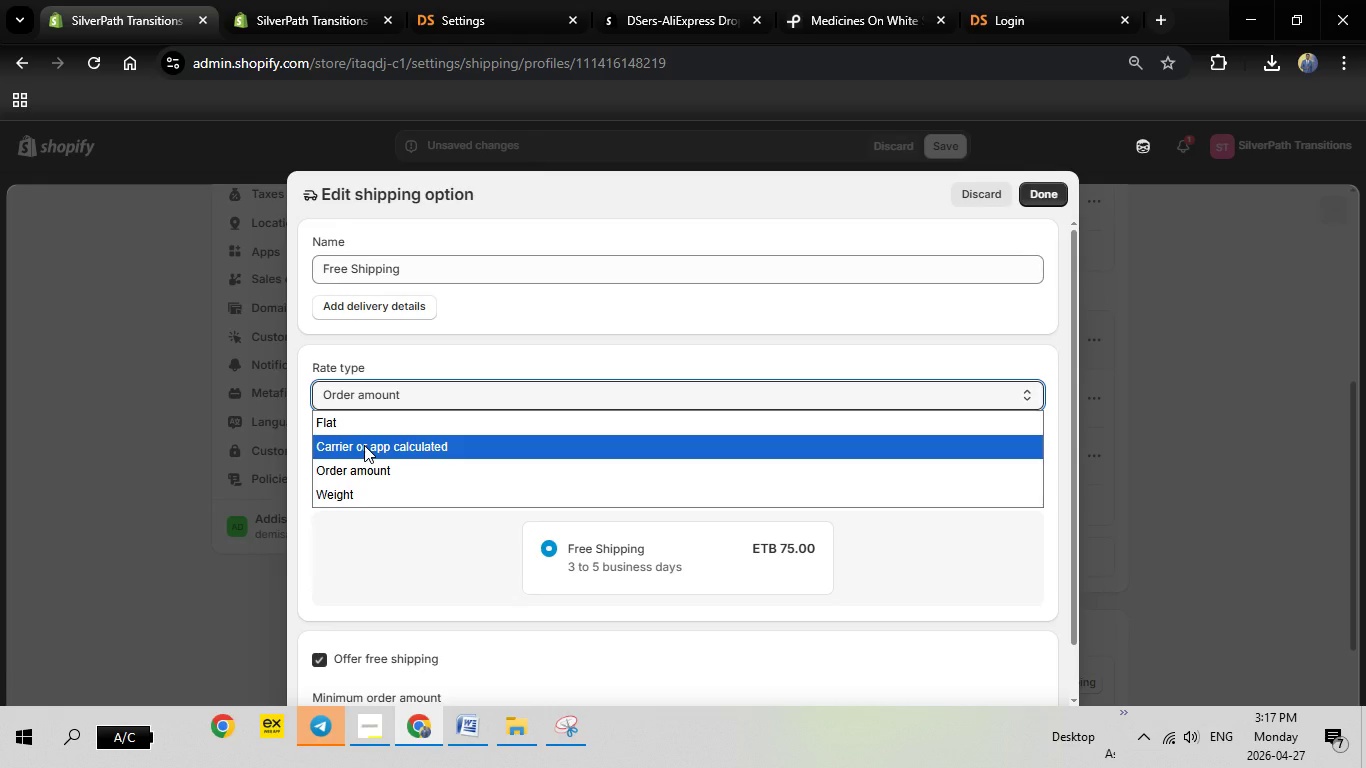 
left_click([364, 445])
 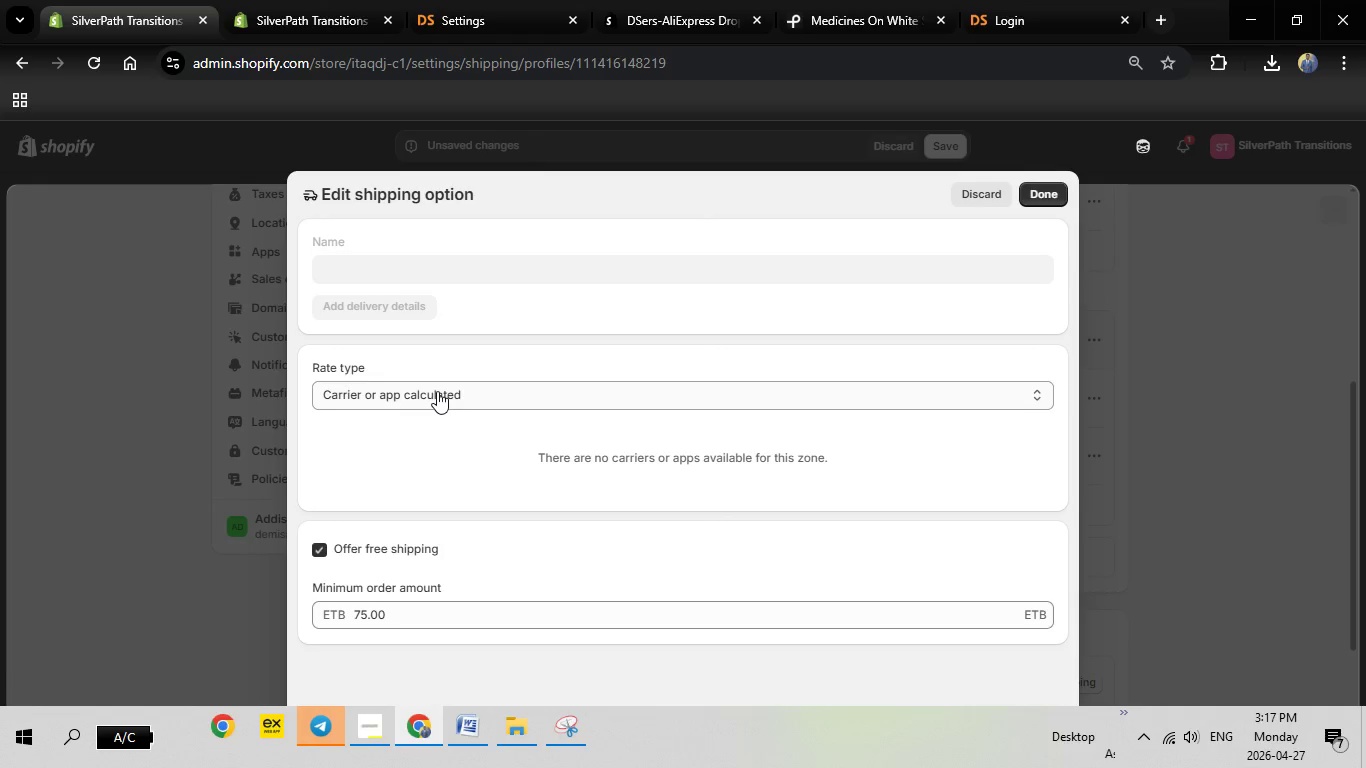 
left_click([437, 391])
 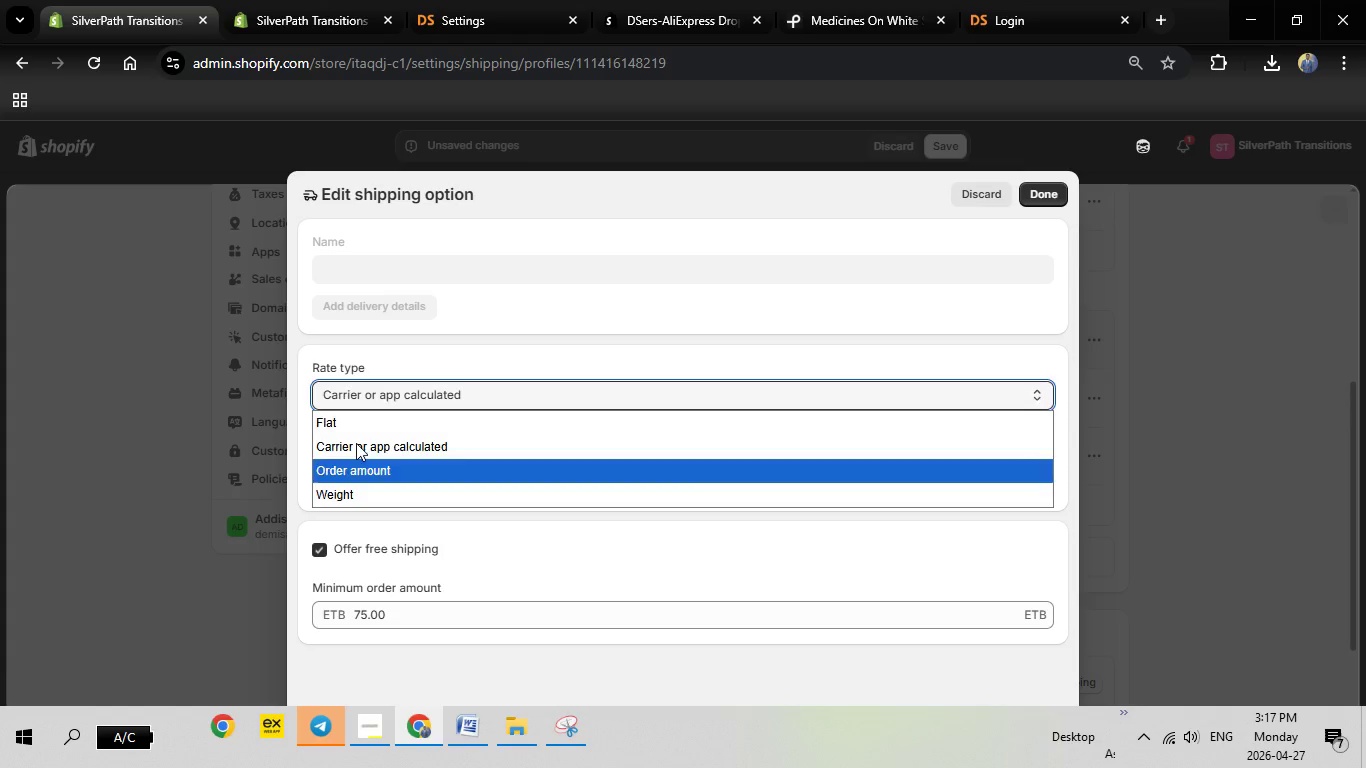 
left_click([349, 420])
 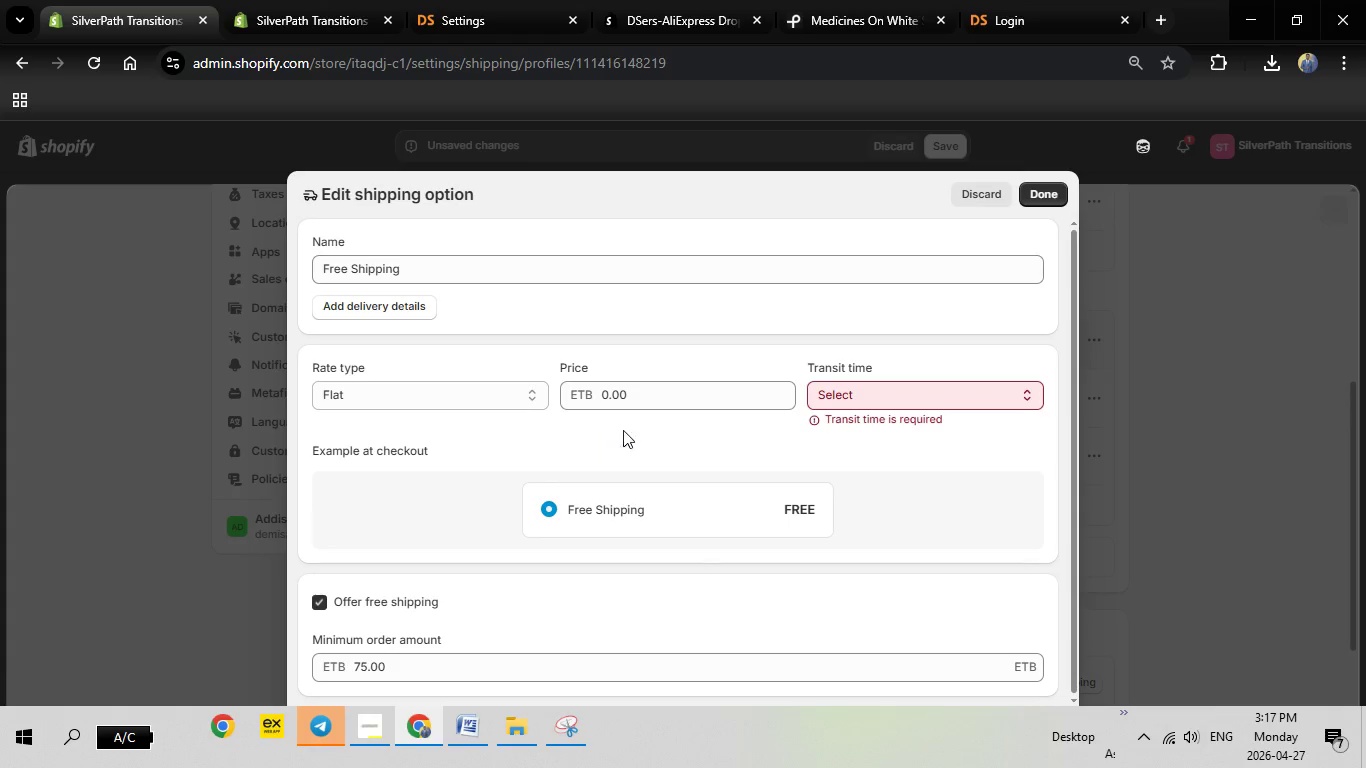 
left_click([918, 388])
 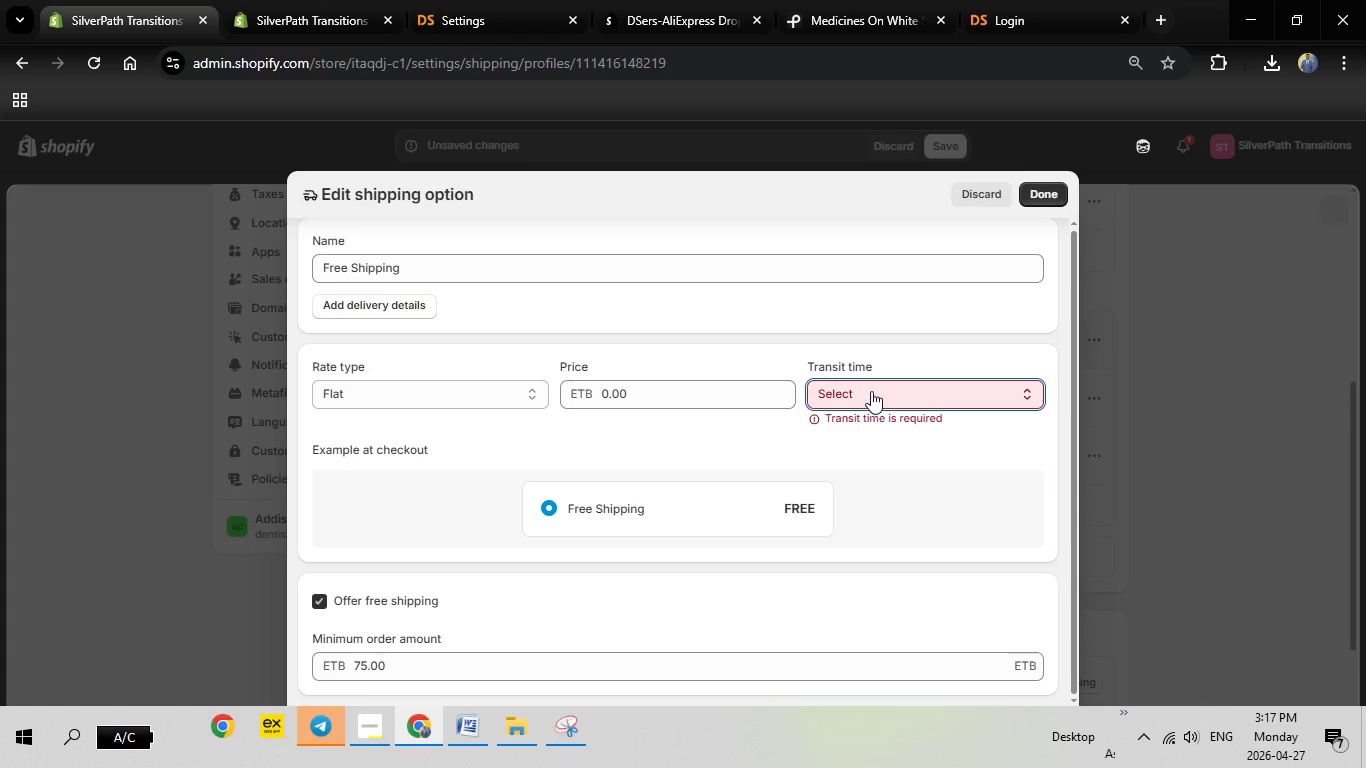 
scroll: coordinate [649, 414], scroll_direction: down, amount: 1.0
 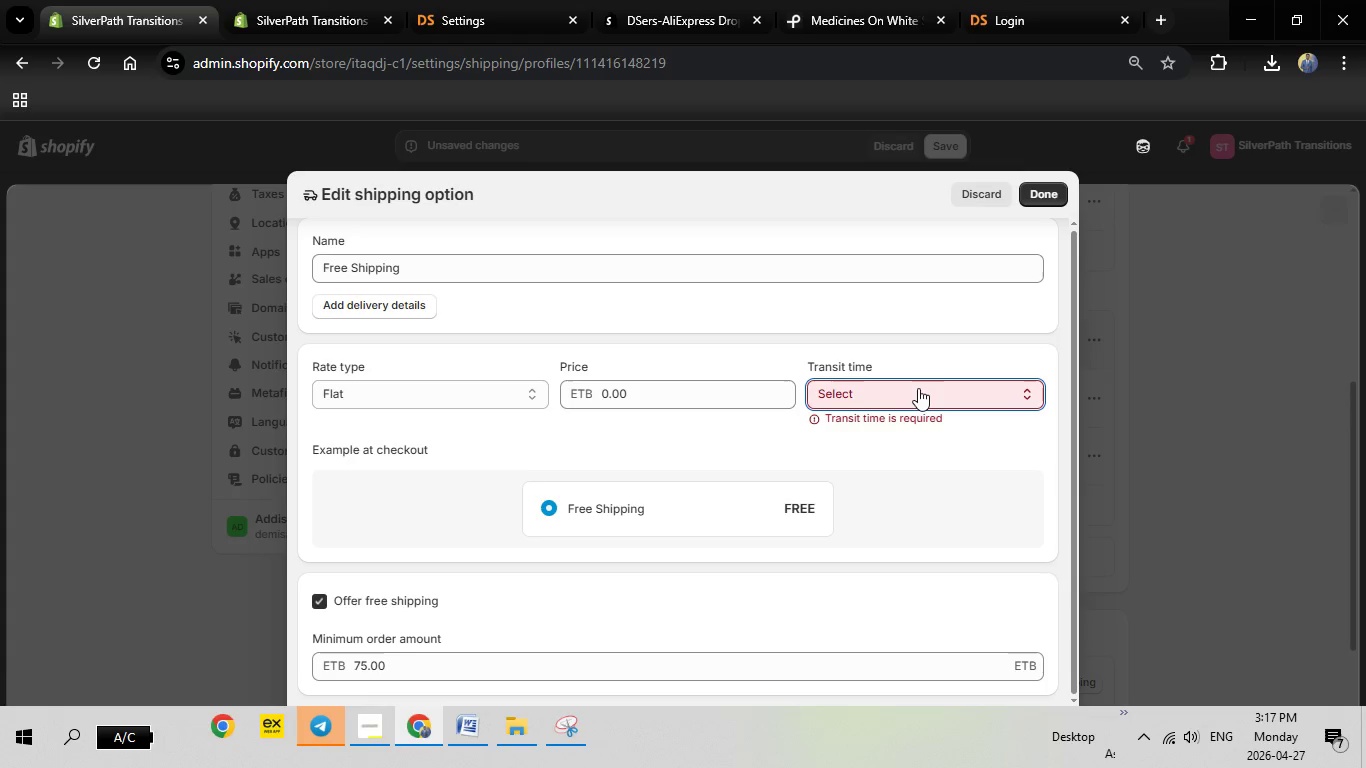 
left_click([871, 391])
 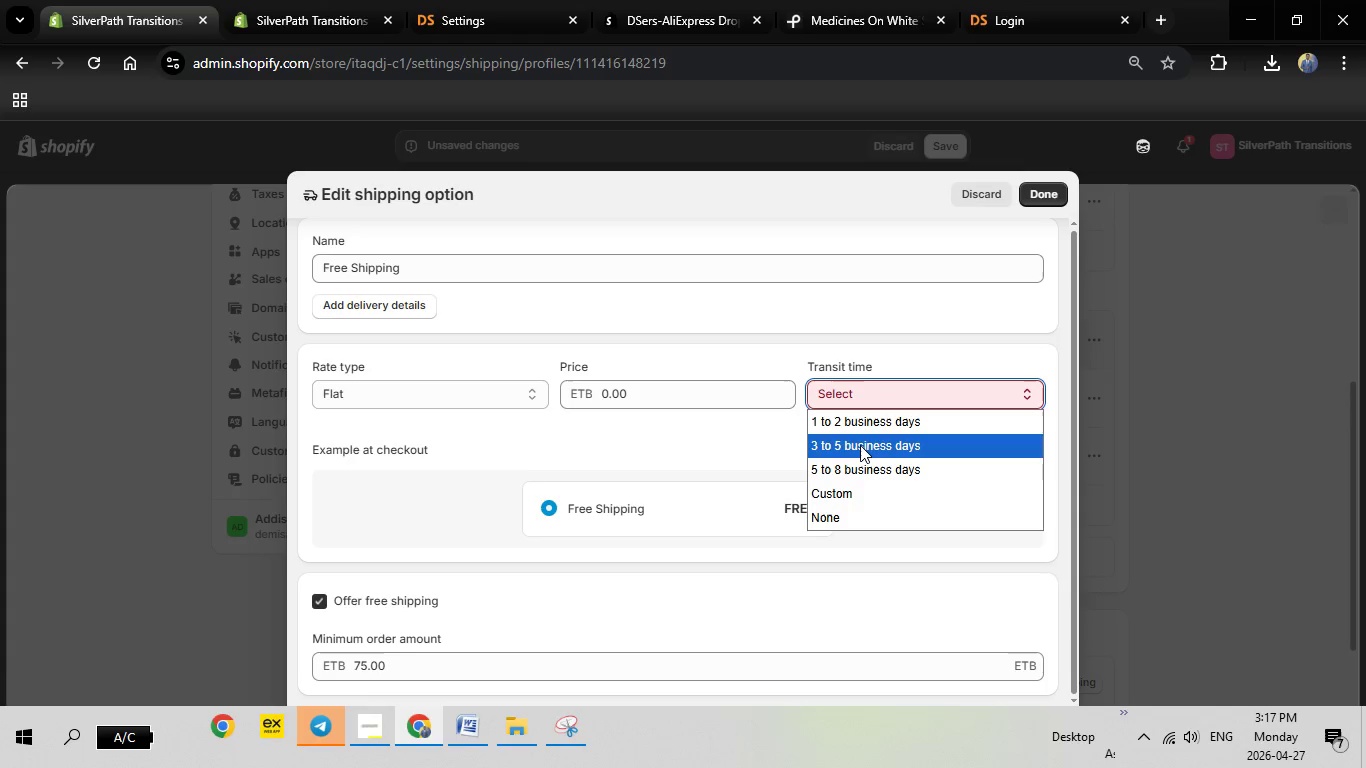 
left_click([860, 445])
 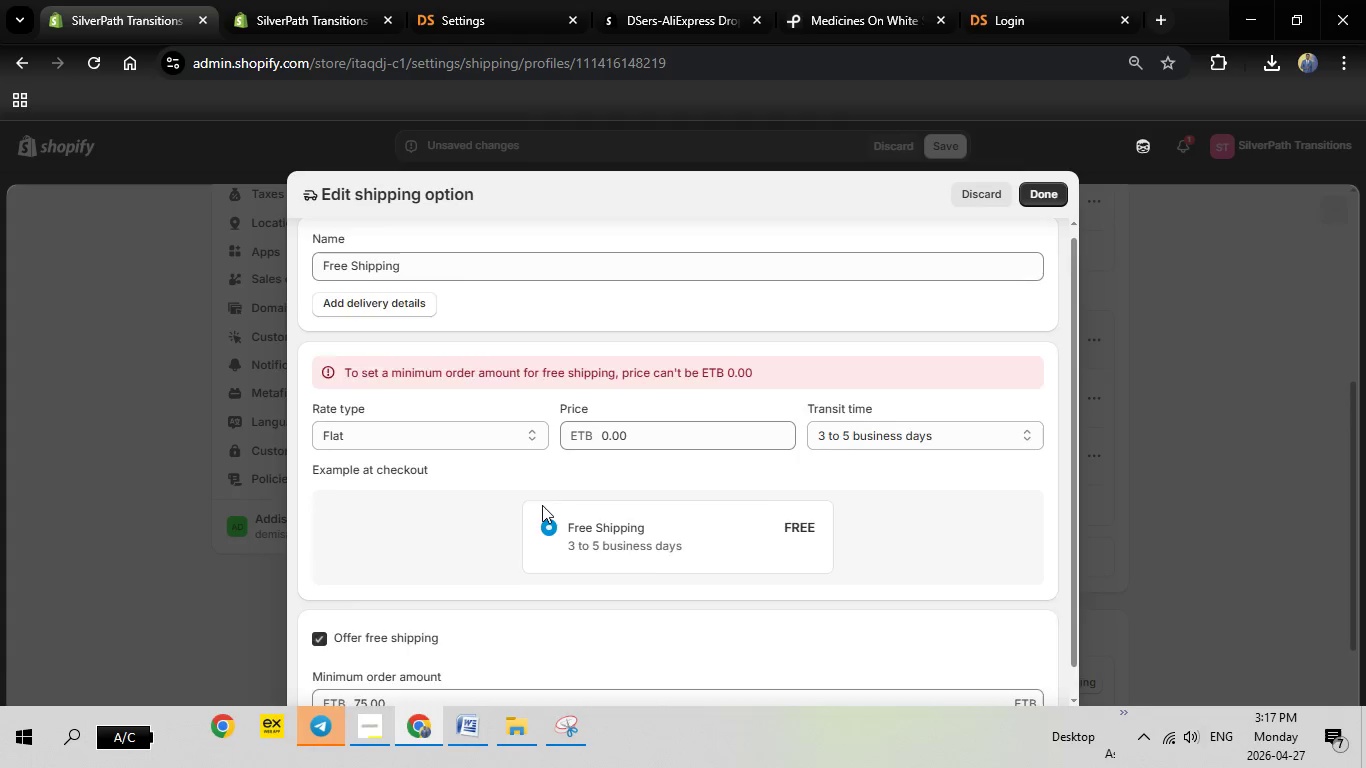 
scroll: coordinate [542, 505], scroll_direction: down, amount: 2.0
 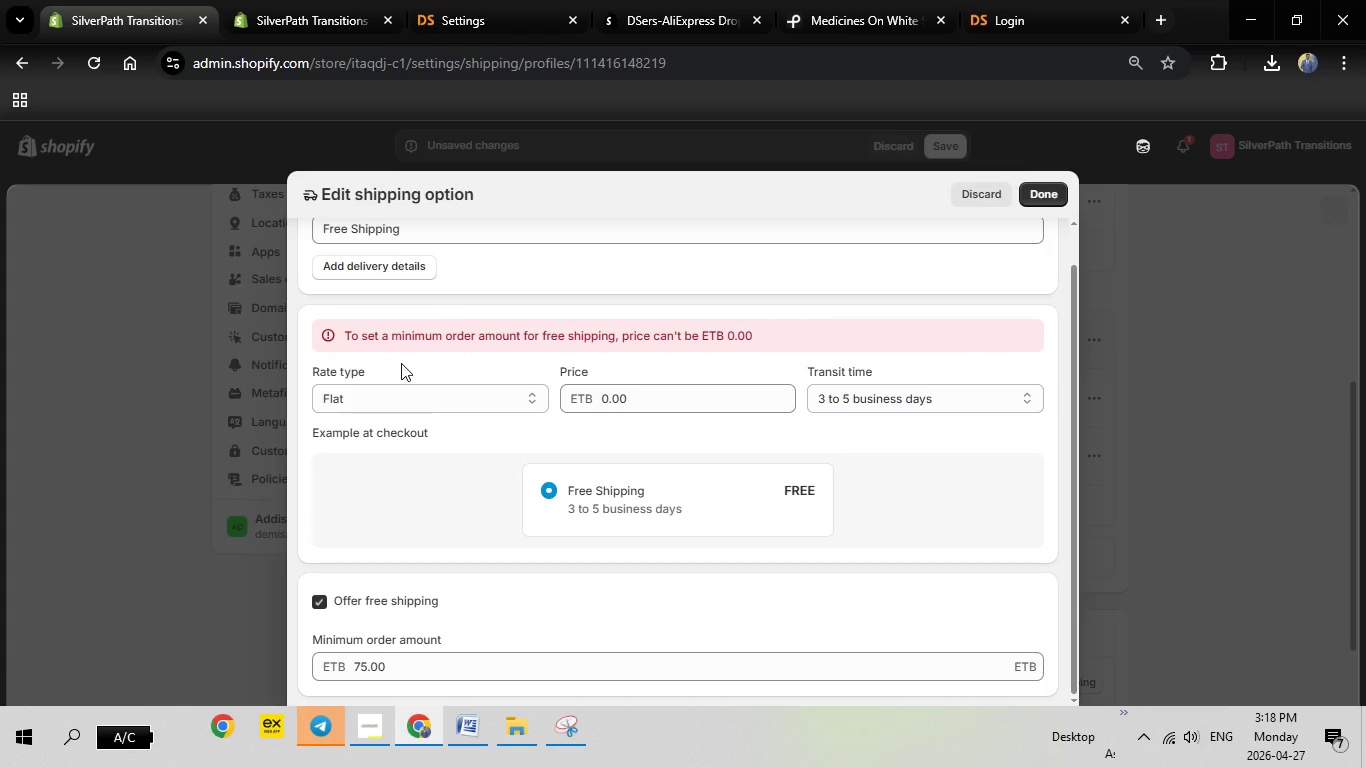 
scroll: coordinate [401, 363], scroll_direction: up, amount: 2.0
 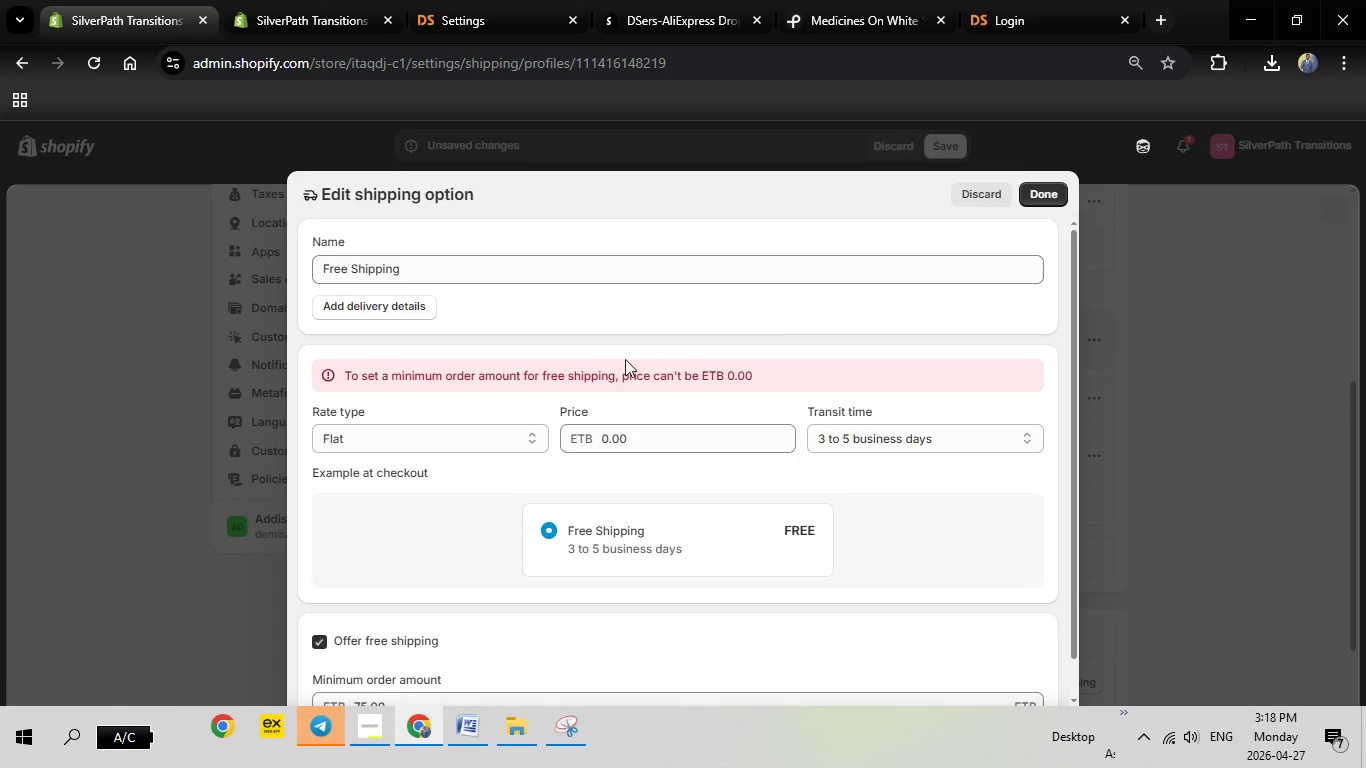 
left_click([653, 432])
 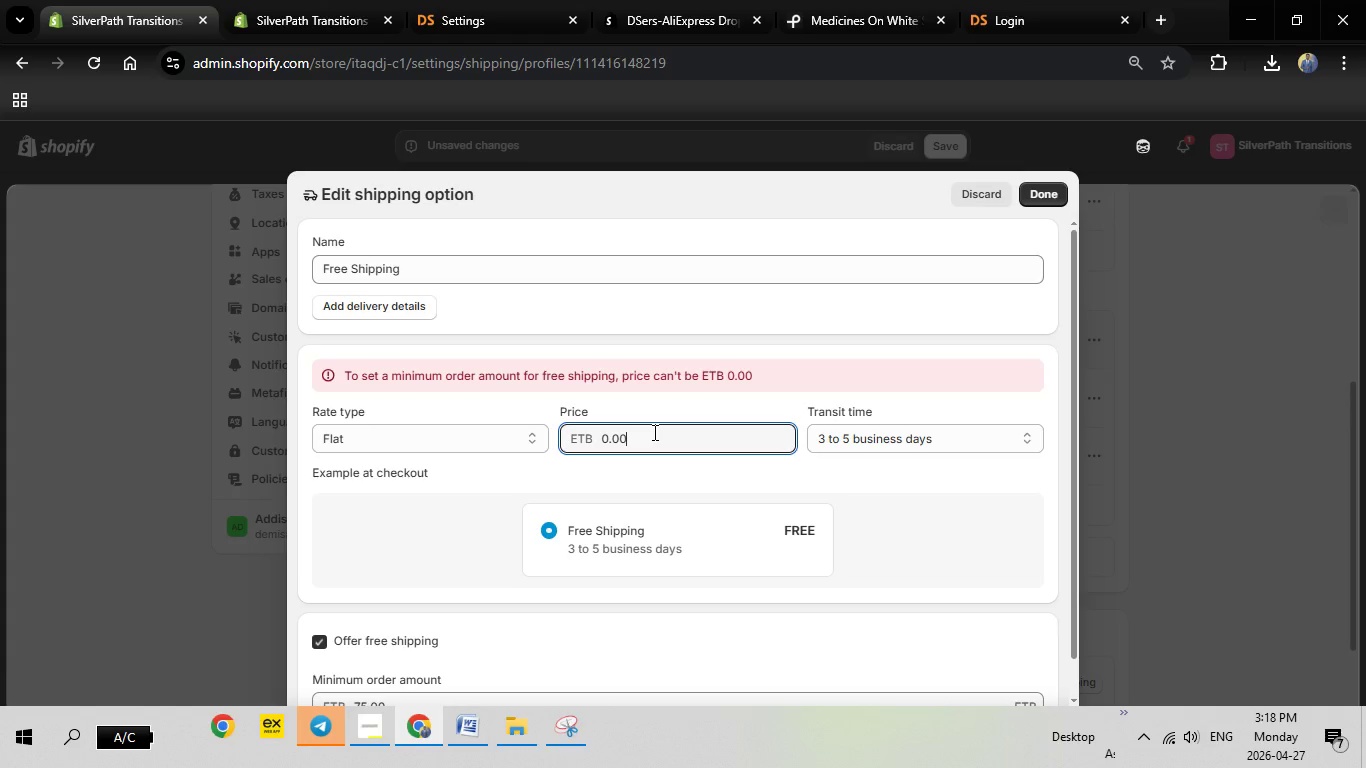 
key(Backspace)
 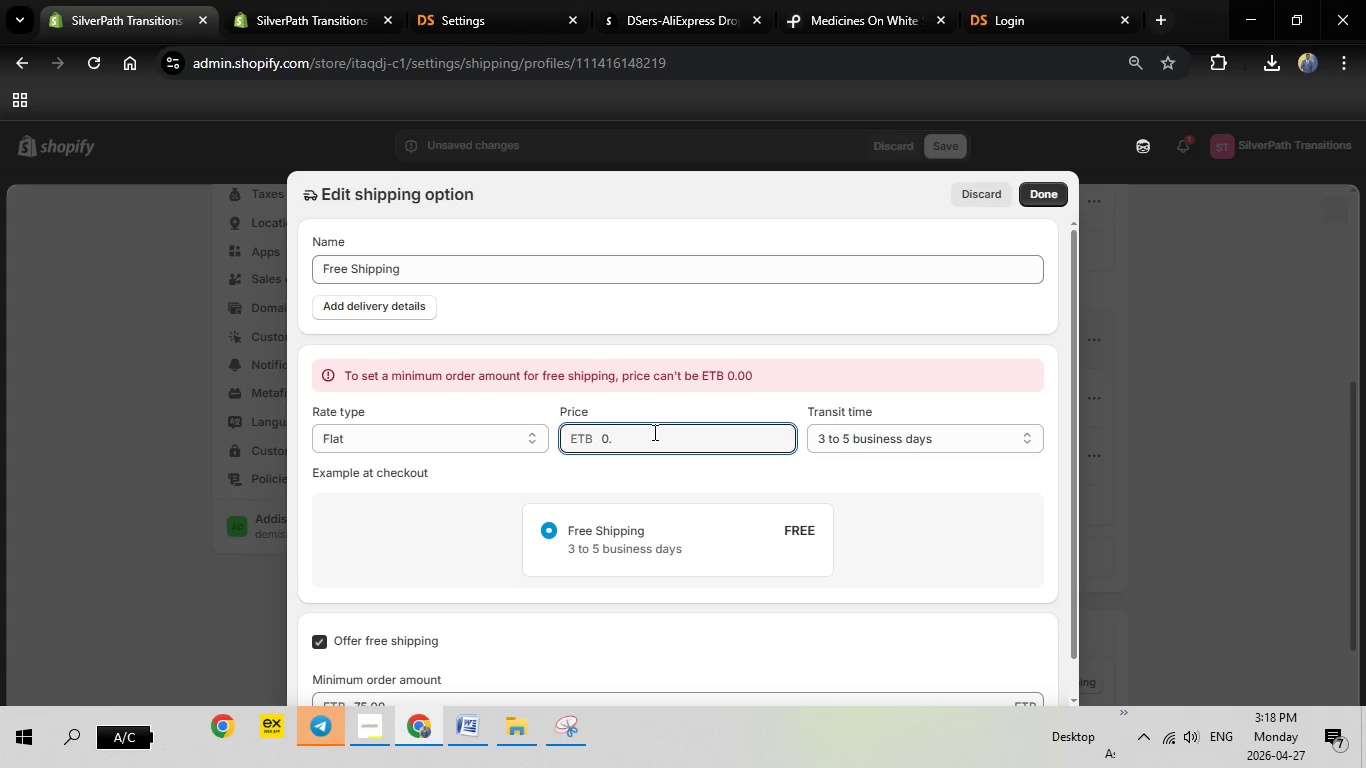 
key(Backspace)
 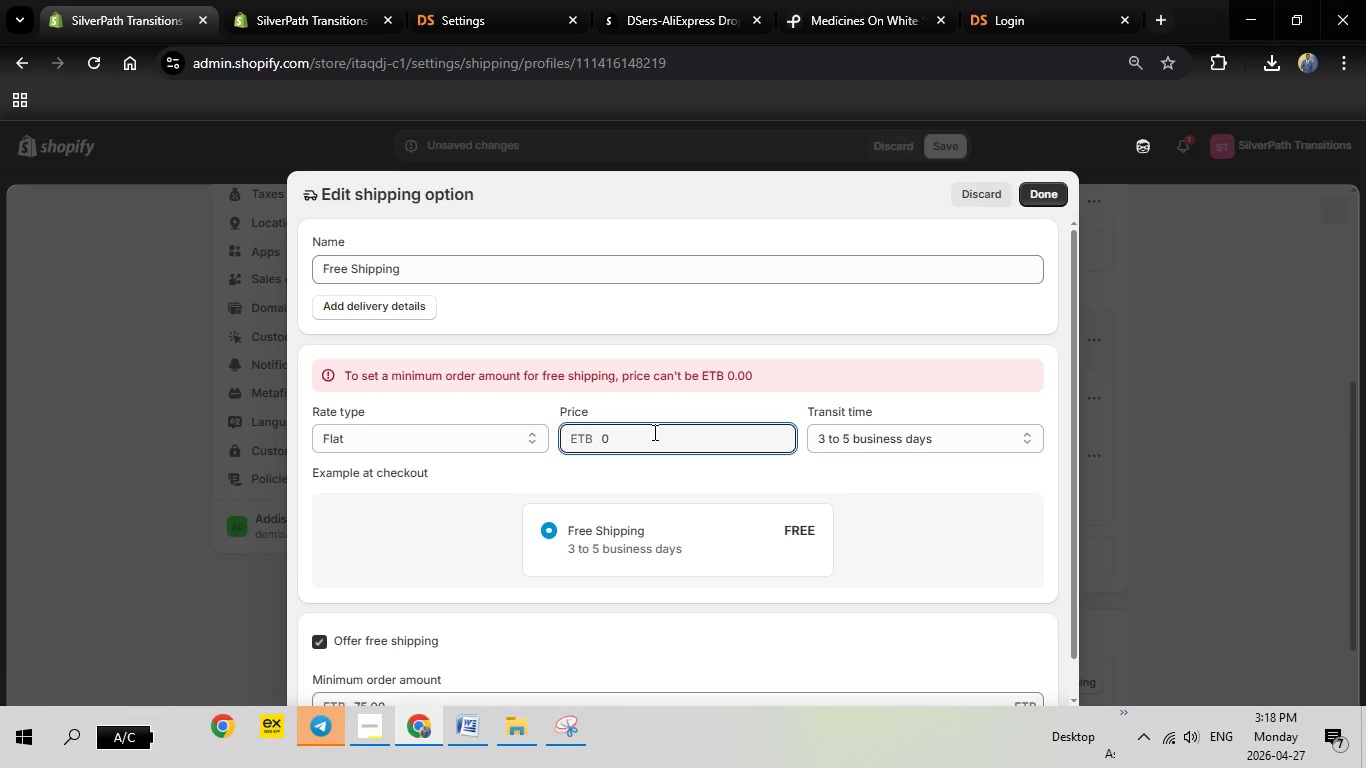 
key(Backspace)
 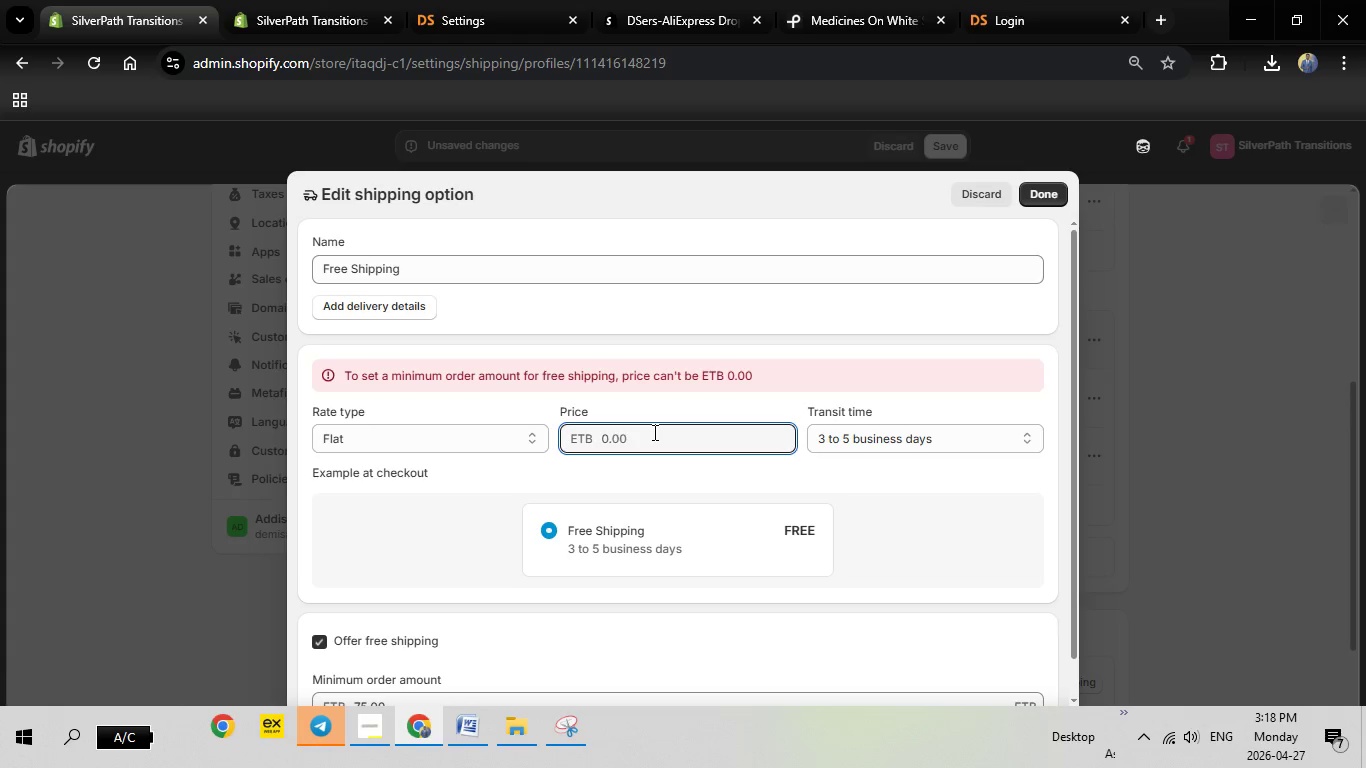 
key(Backspace)
 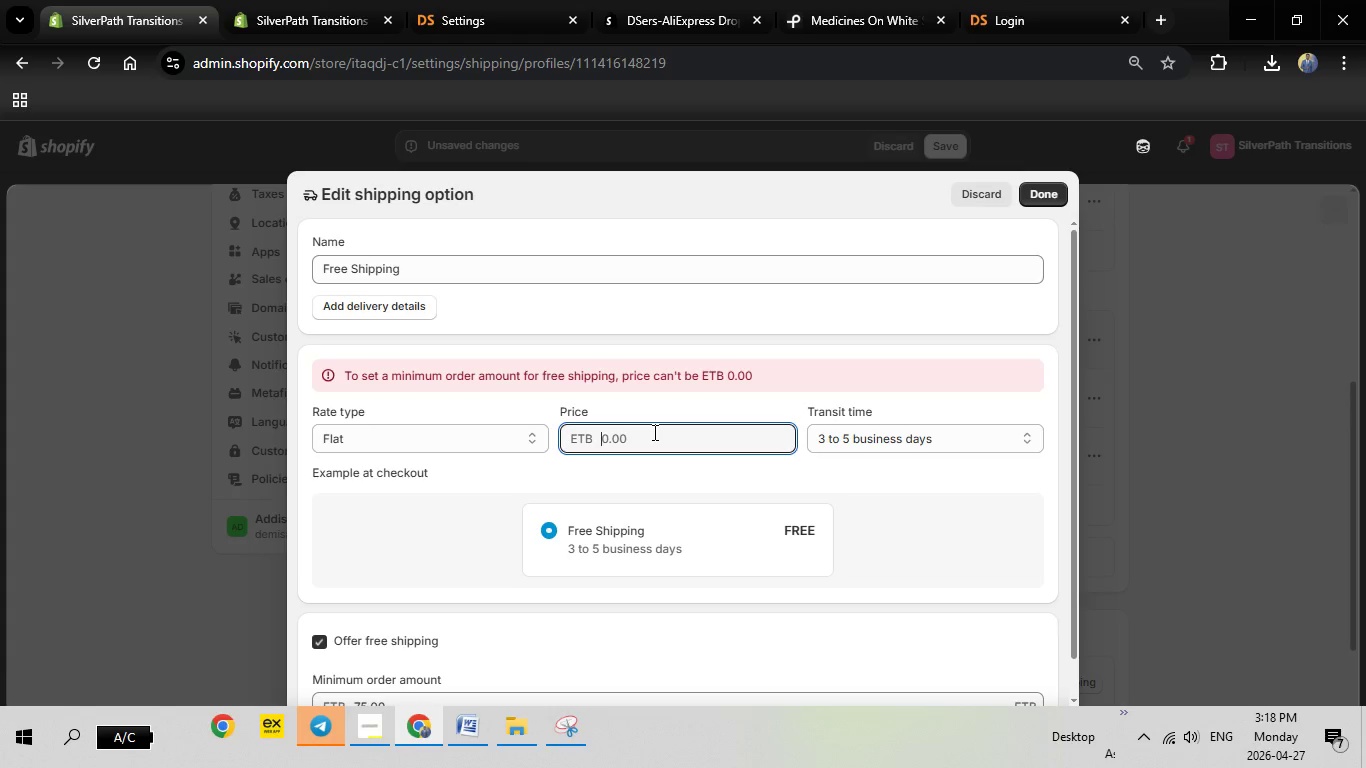 
key(Backspace)
 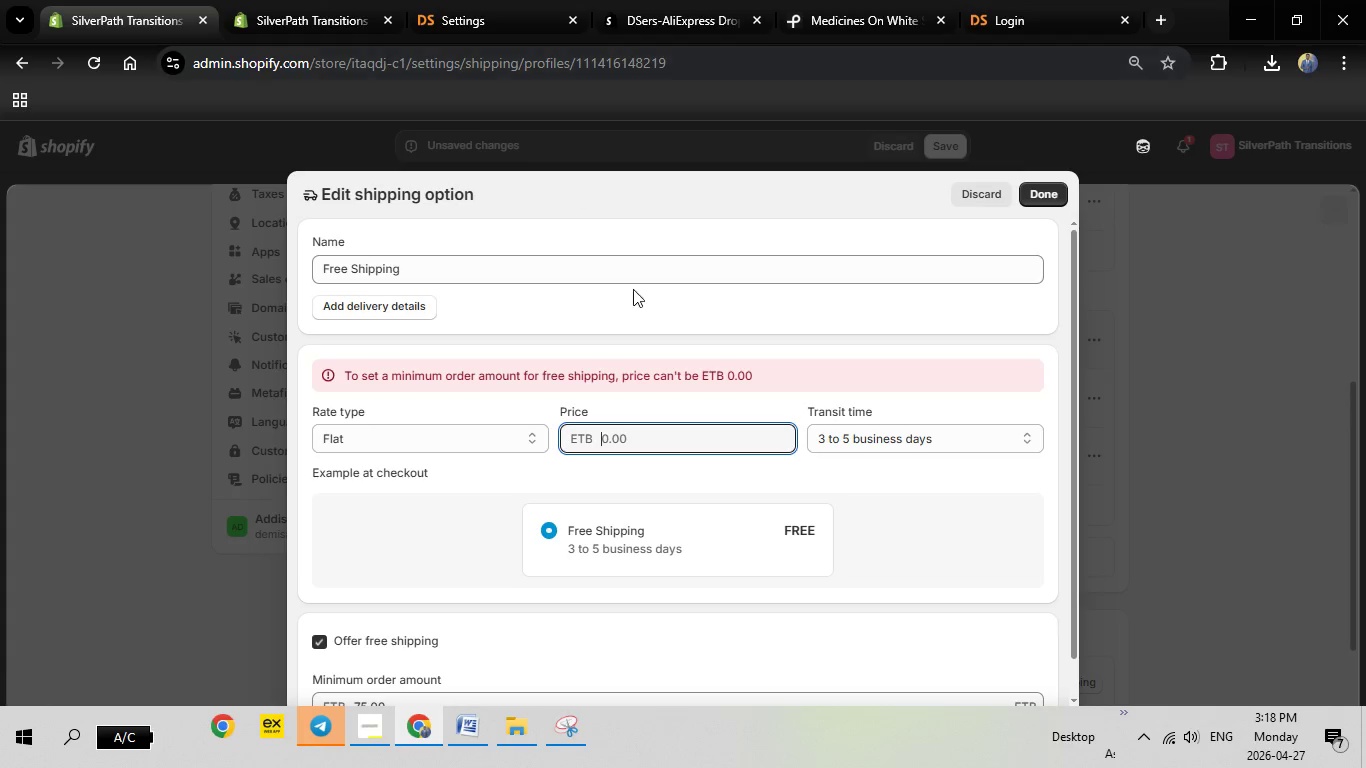 
scroll: coordinate [470, 335], scroll_direction: up, amount: 2.0
 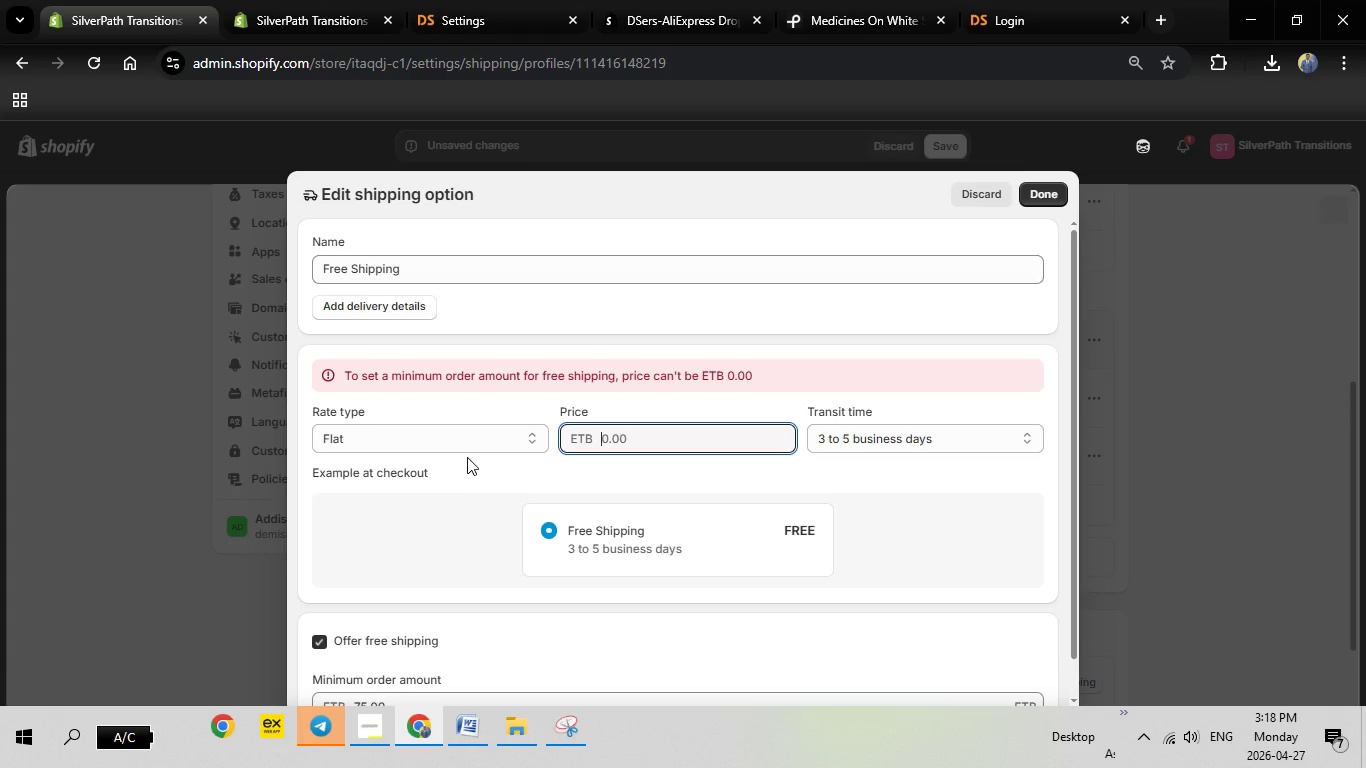 
scroll: coordinate [464, 453], scroll_direction: down, amount: 2.0
 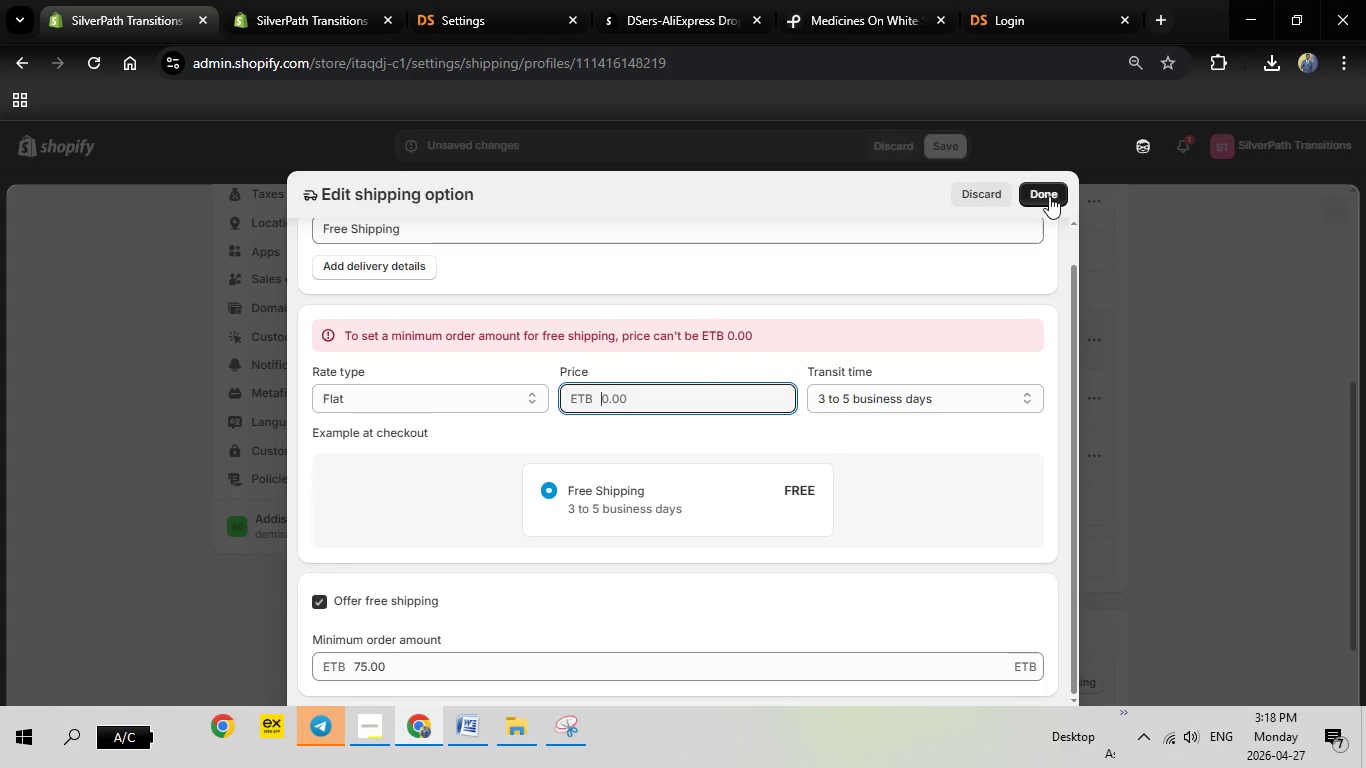 
left_click([1049, 196])
 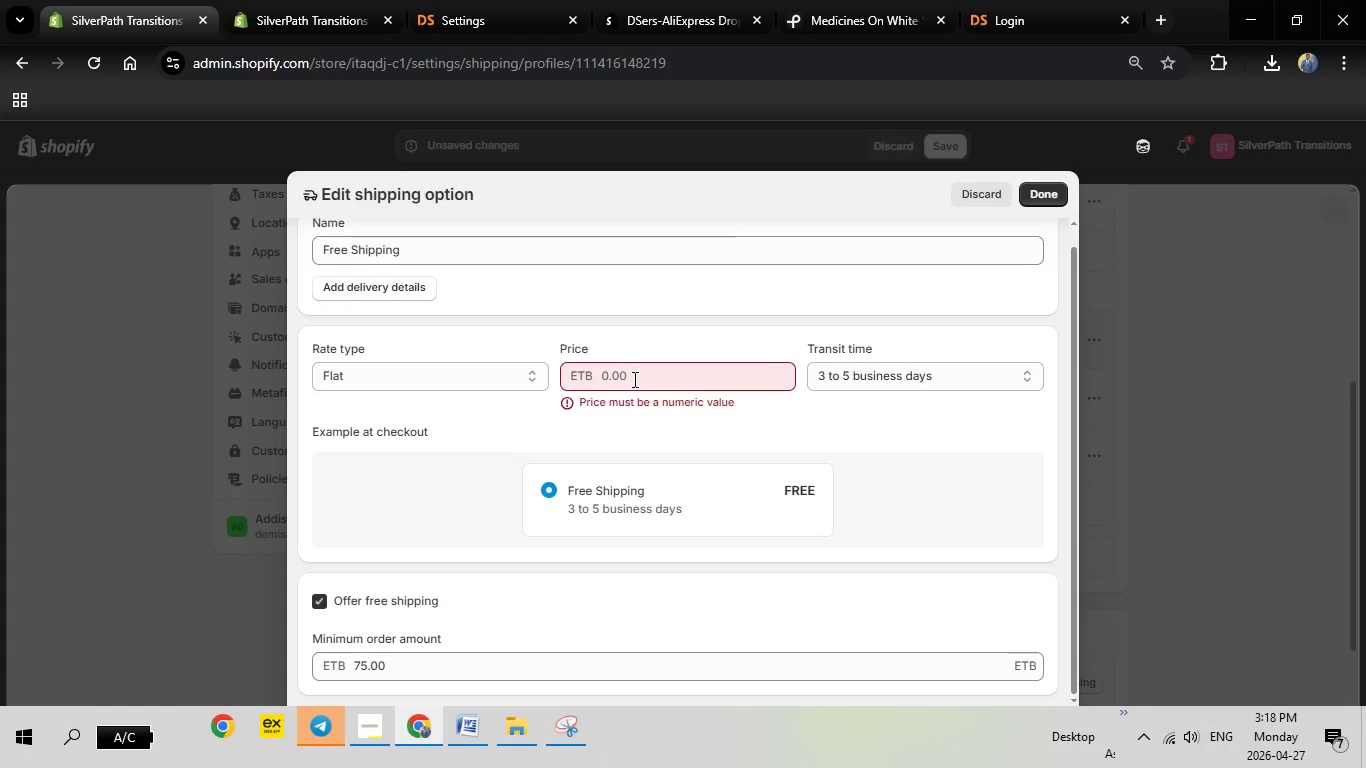 
left_click([633, 379])
 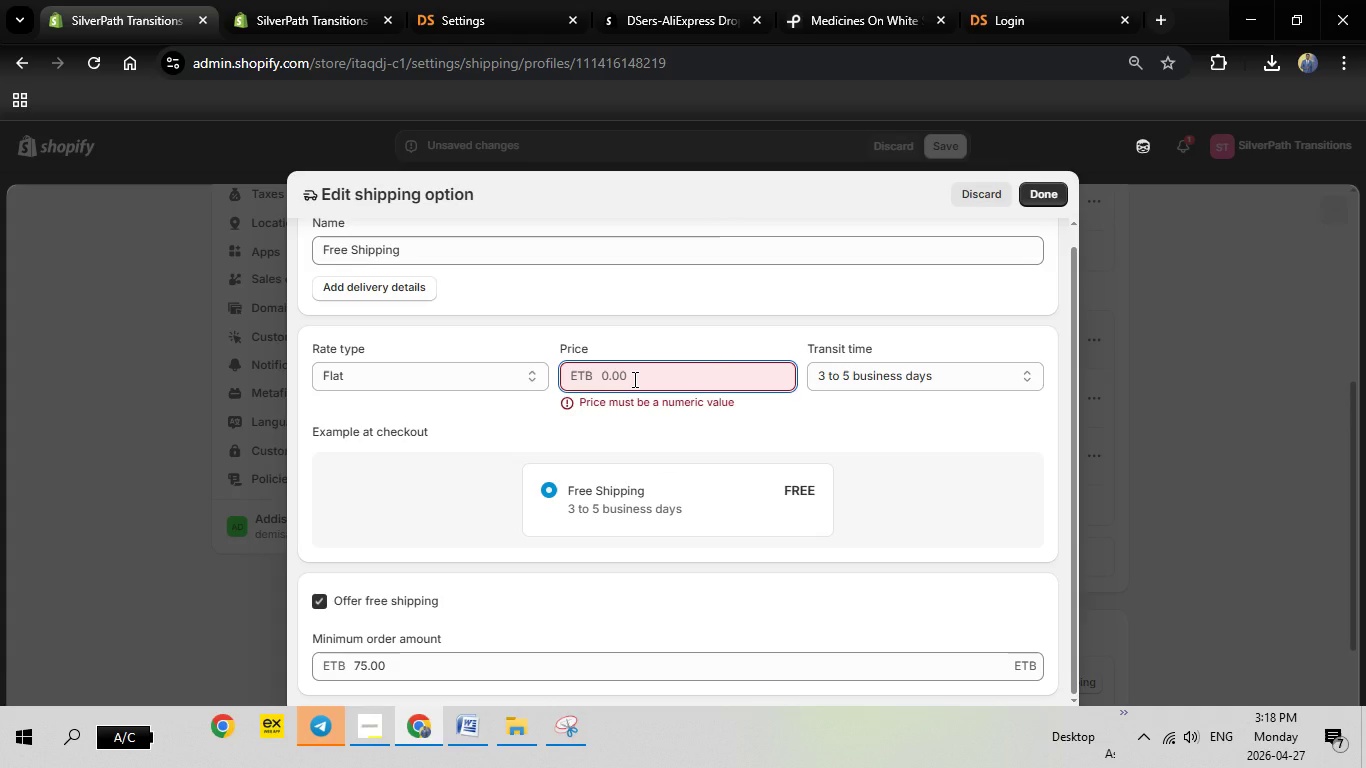 
wait(8.64)
 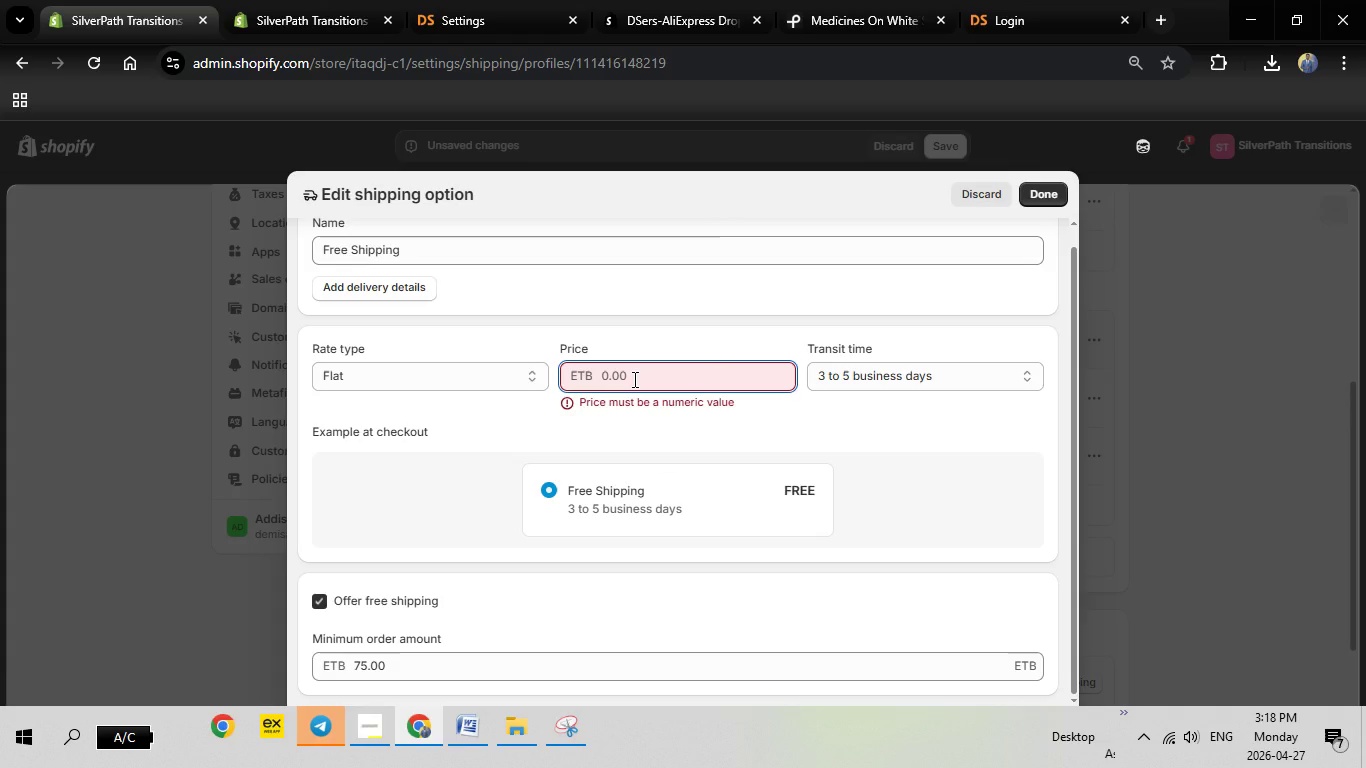 
type(>75)
key(Backspace)
key(Backspace)
key(Backspace)
key(Backspace)
key(Backspace)
 